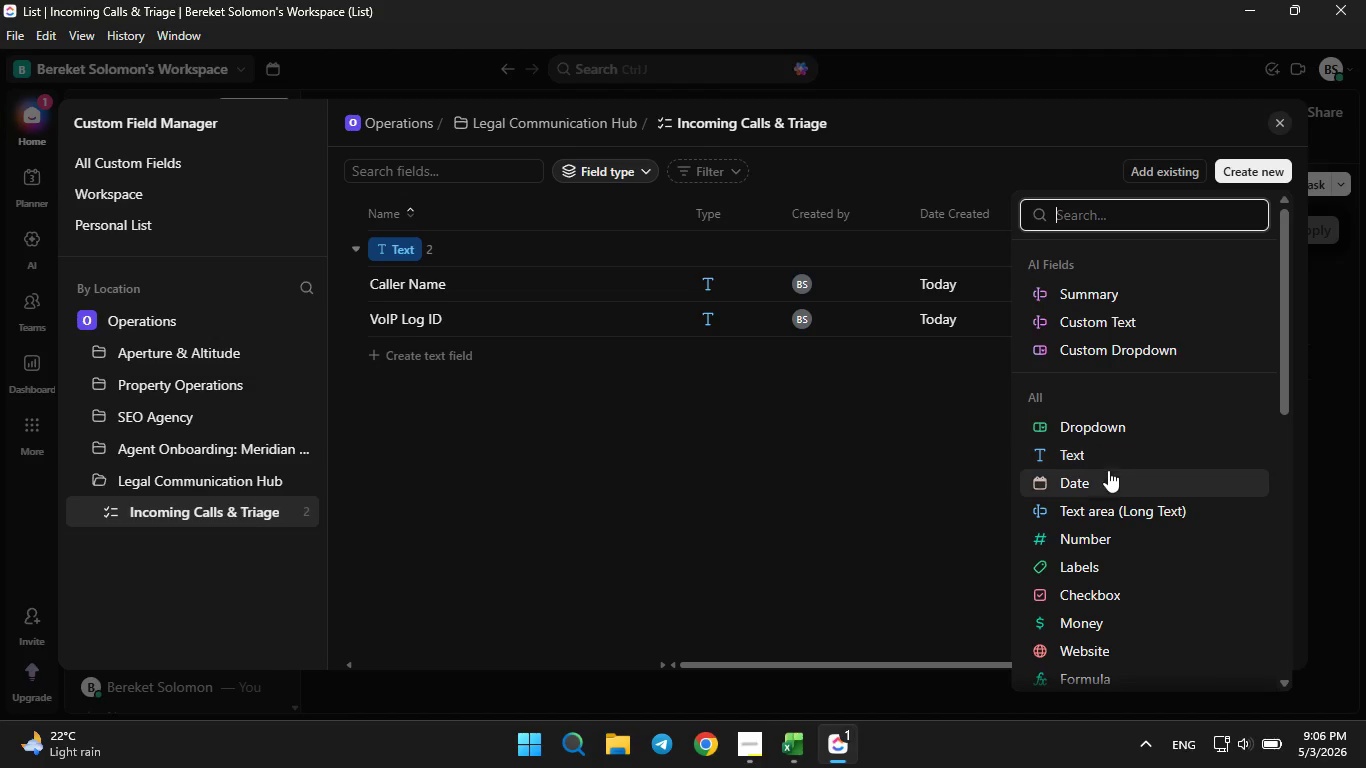 
left_click([1094, 530])
 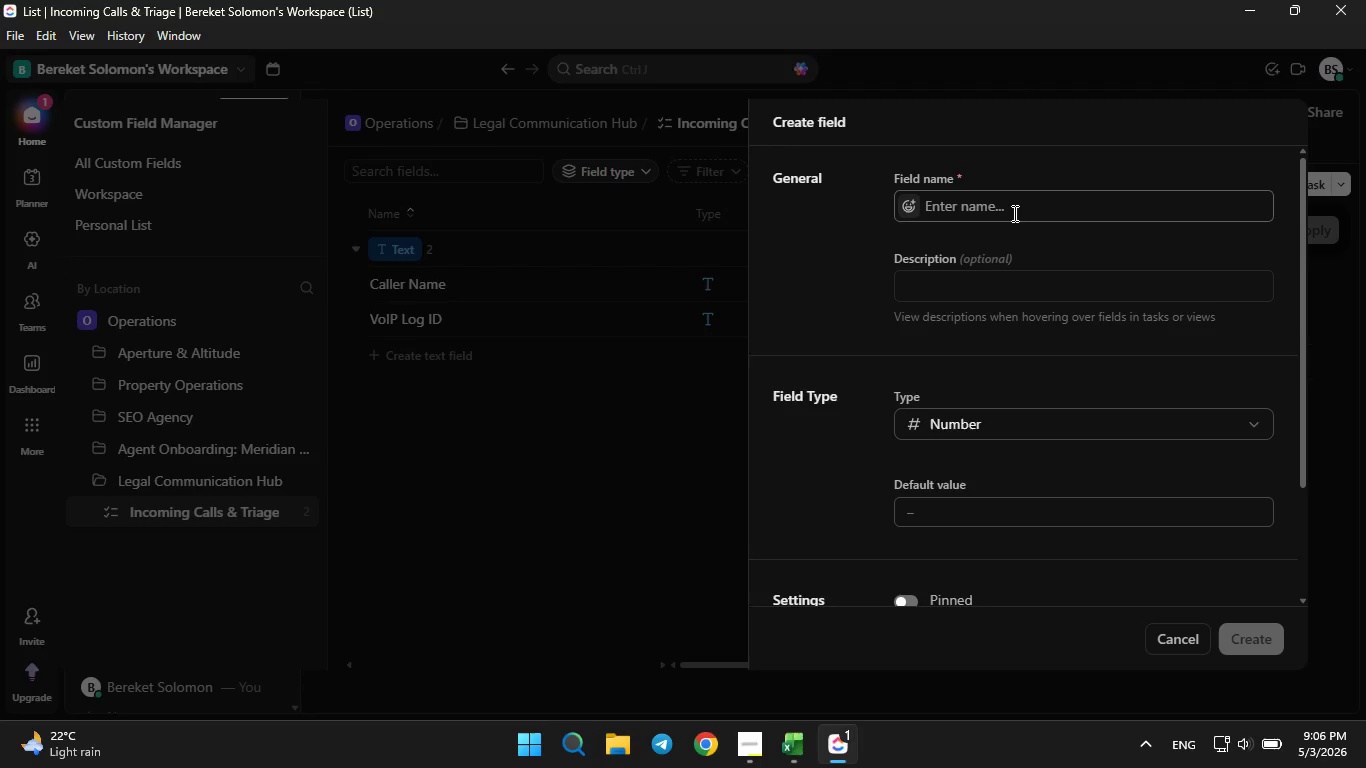 
left_click([1014, 207])
 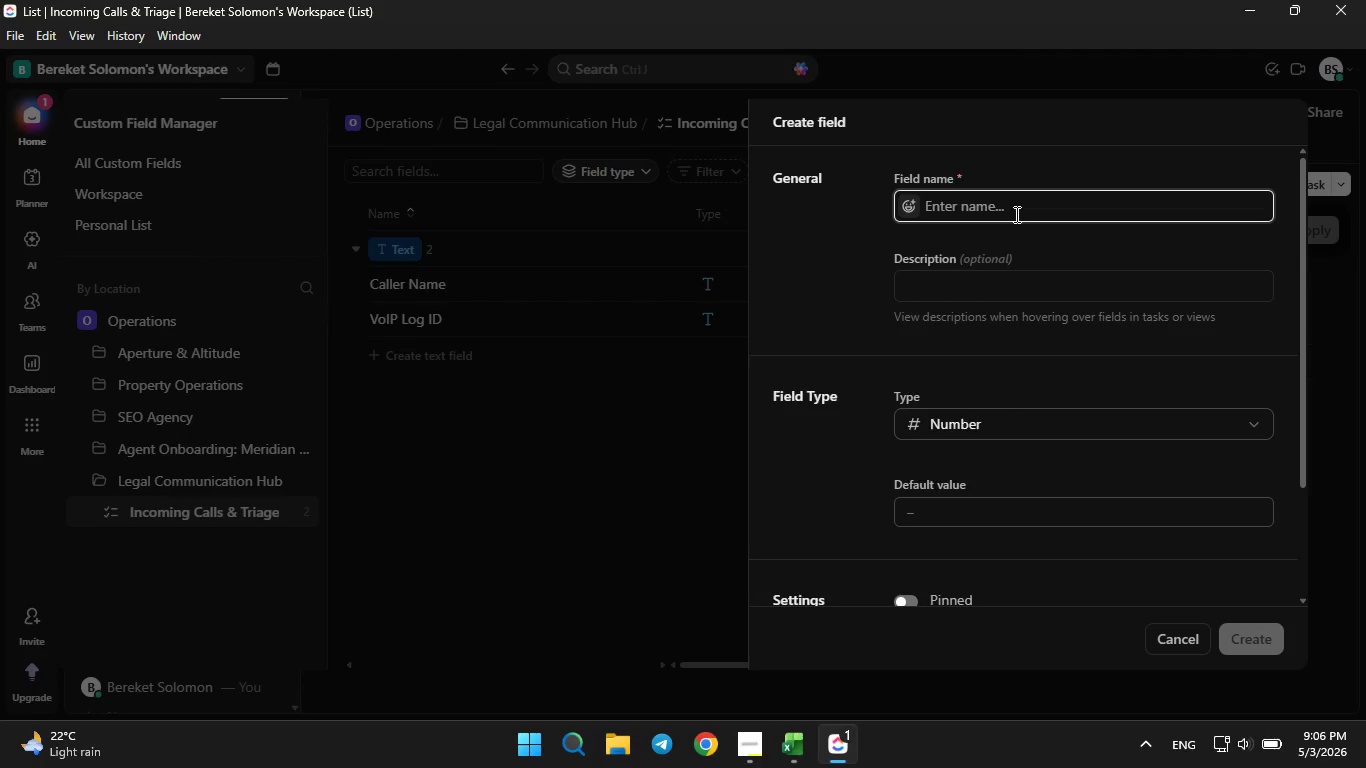 
type(Caller Phone)
 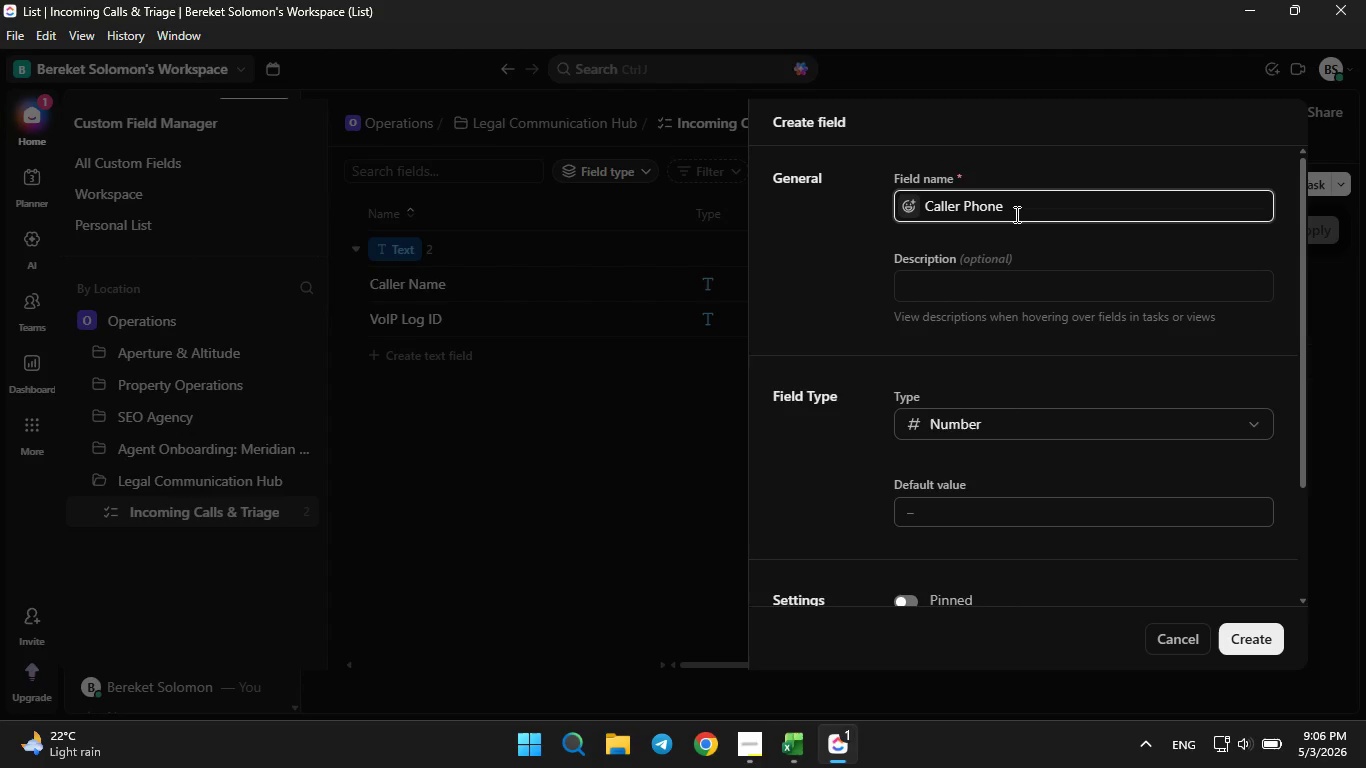 
key(Enter)
 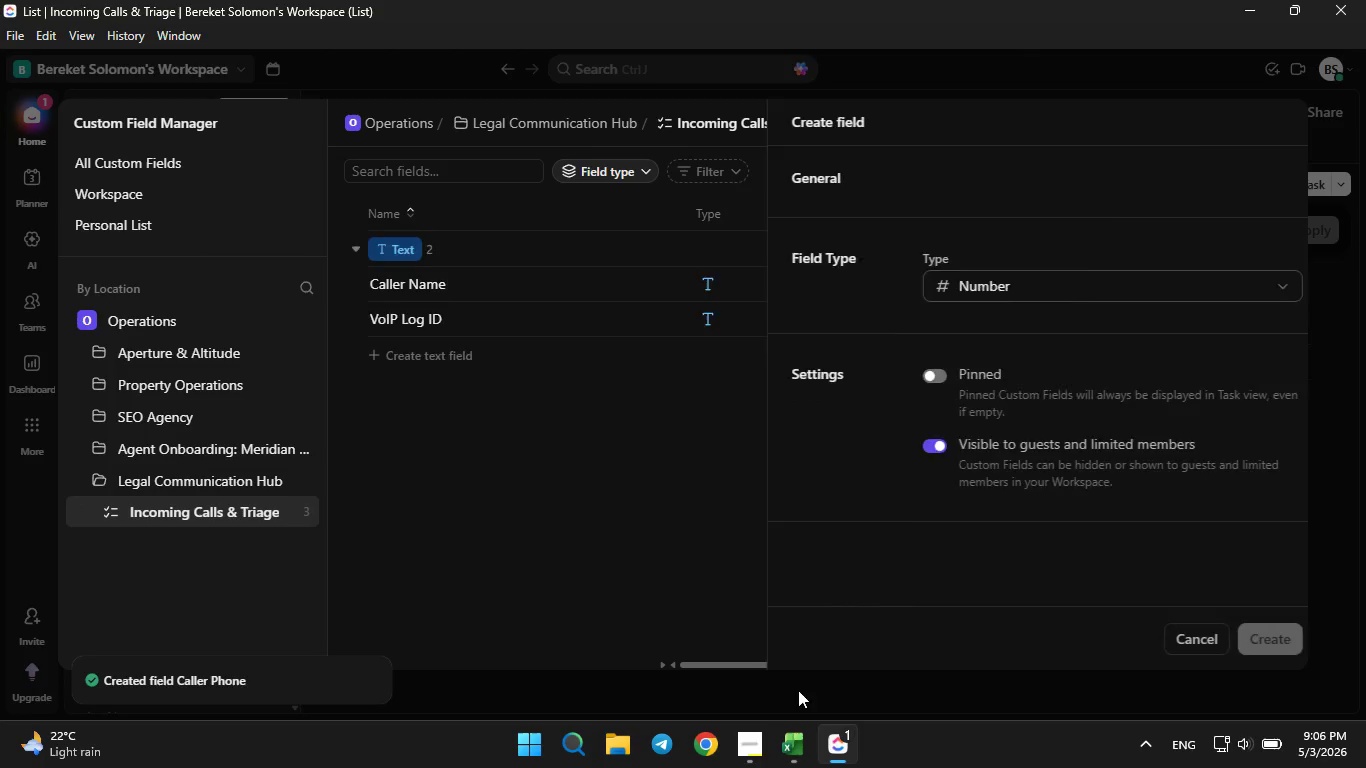 
left_click([787, 735])
 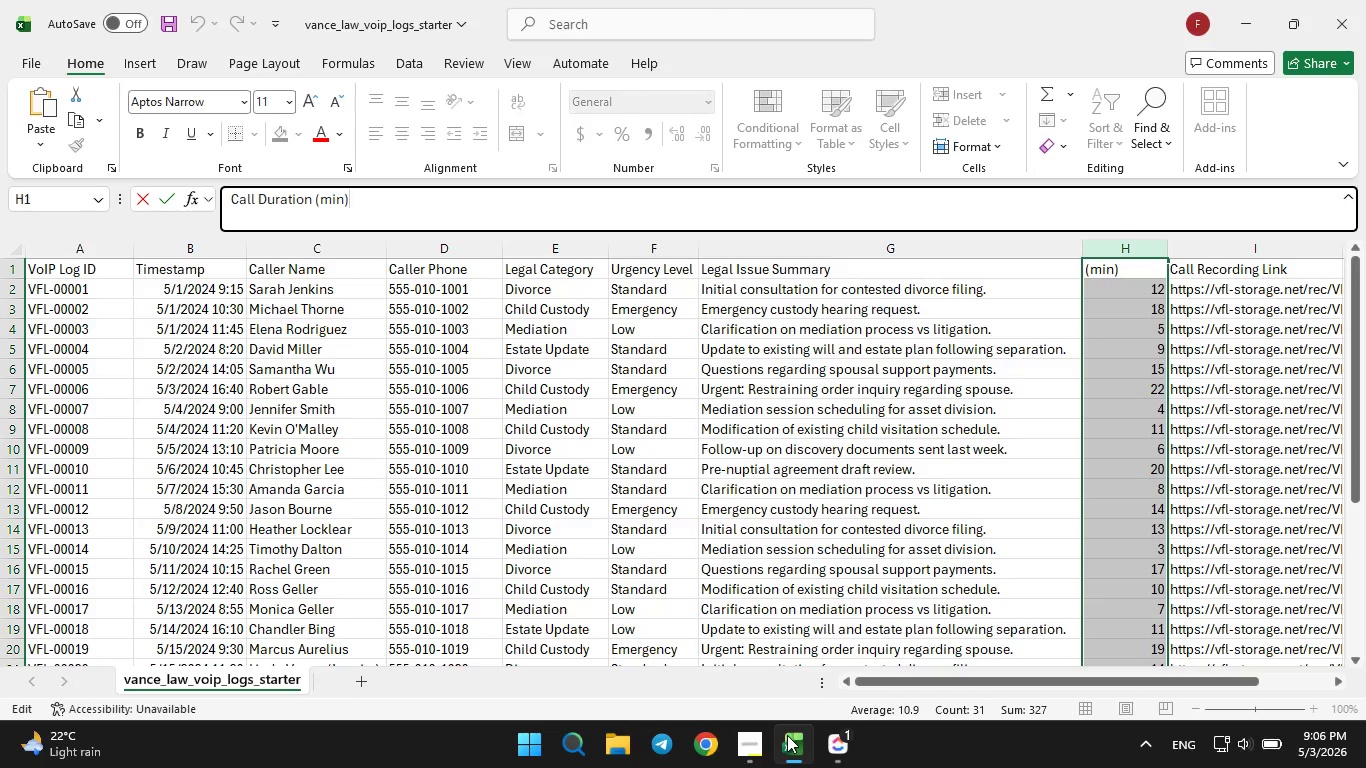 
double_click([787, 735])
 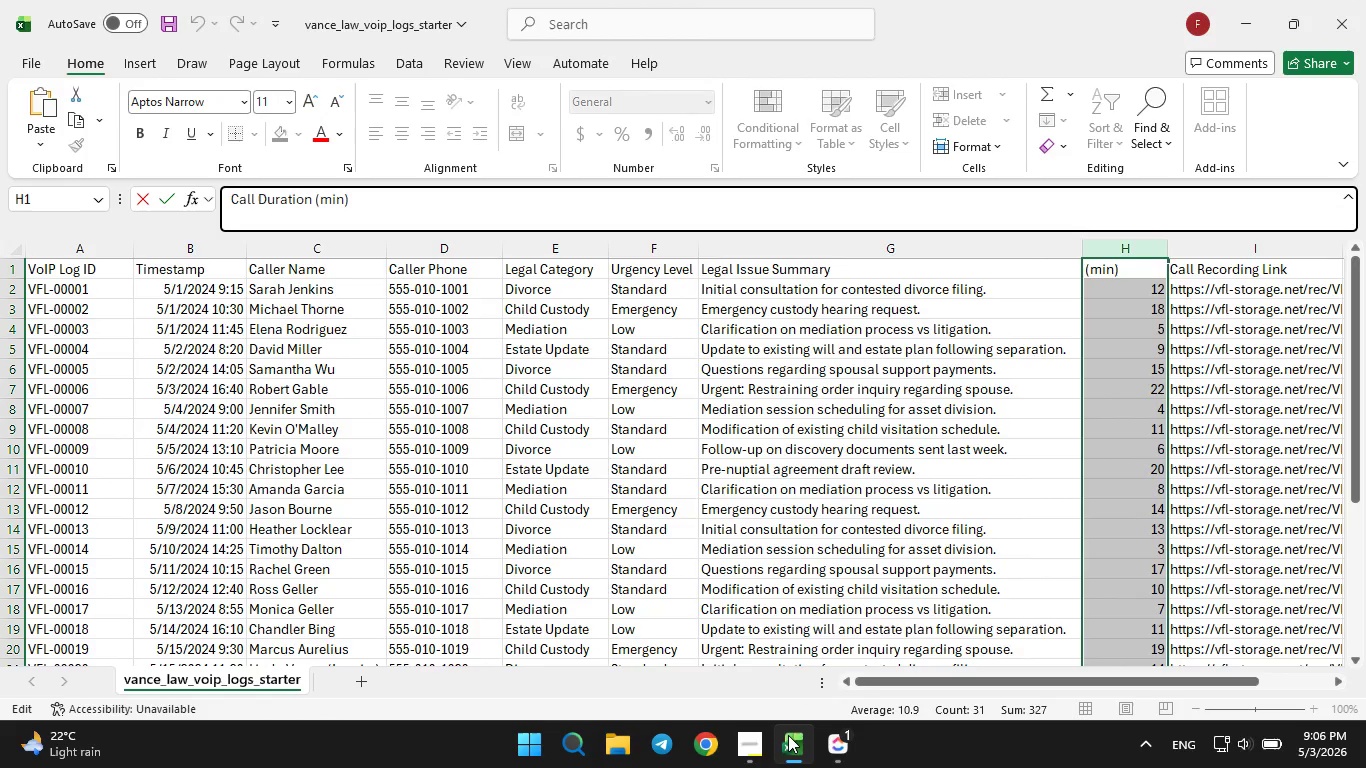 
left_click([788, 735])
 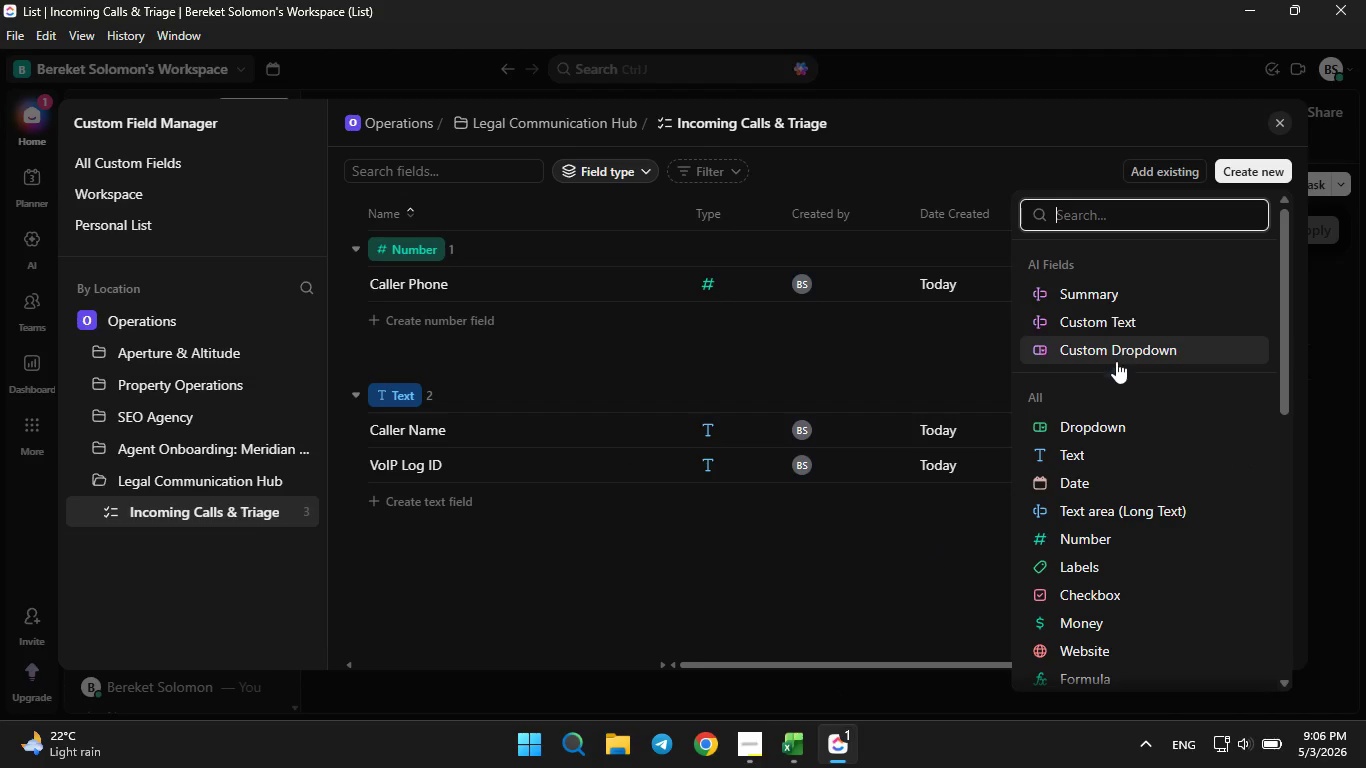 
left_click([1094, 423])
 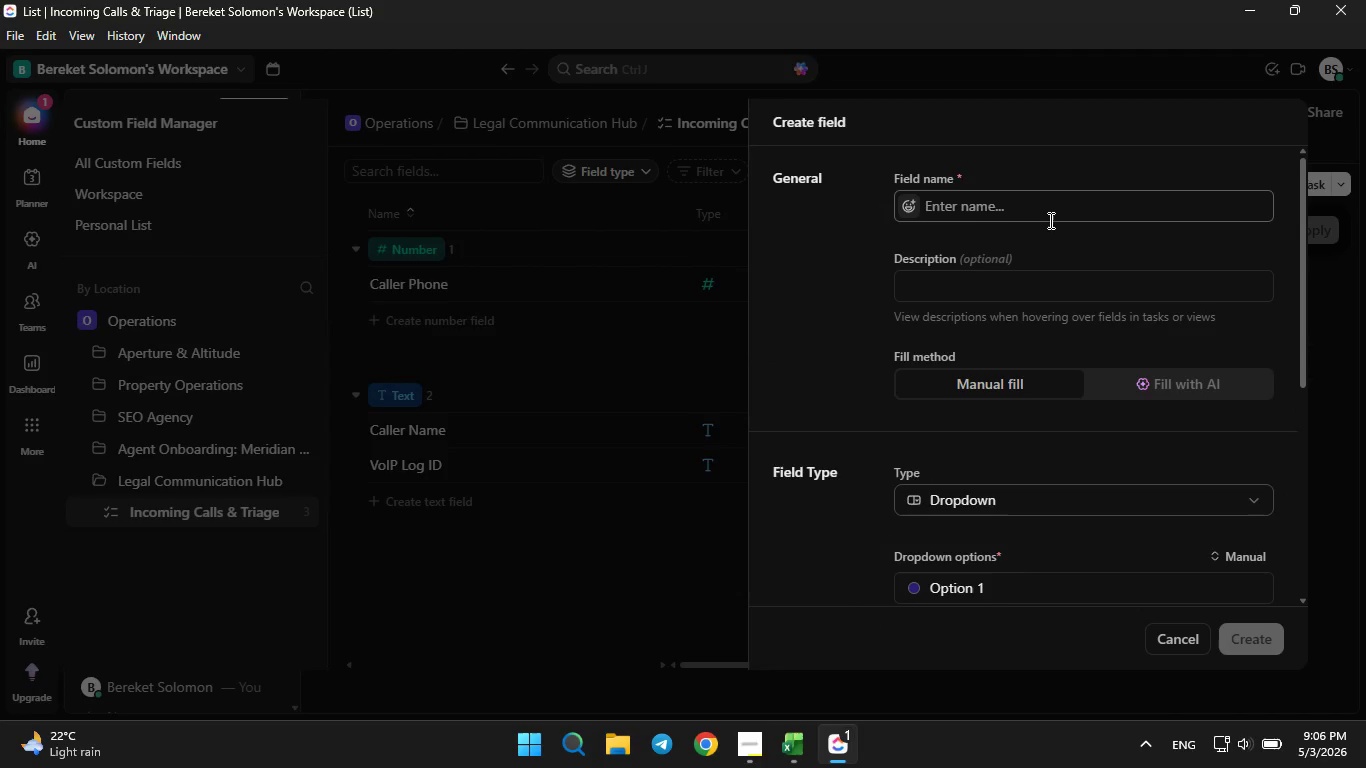 
left_click([1048, 207])
 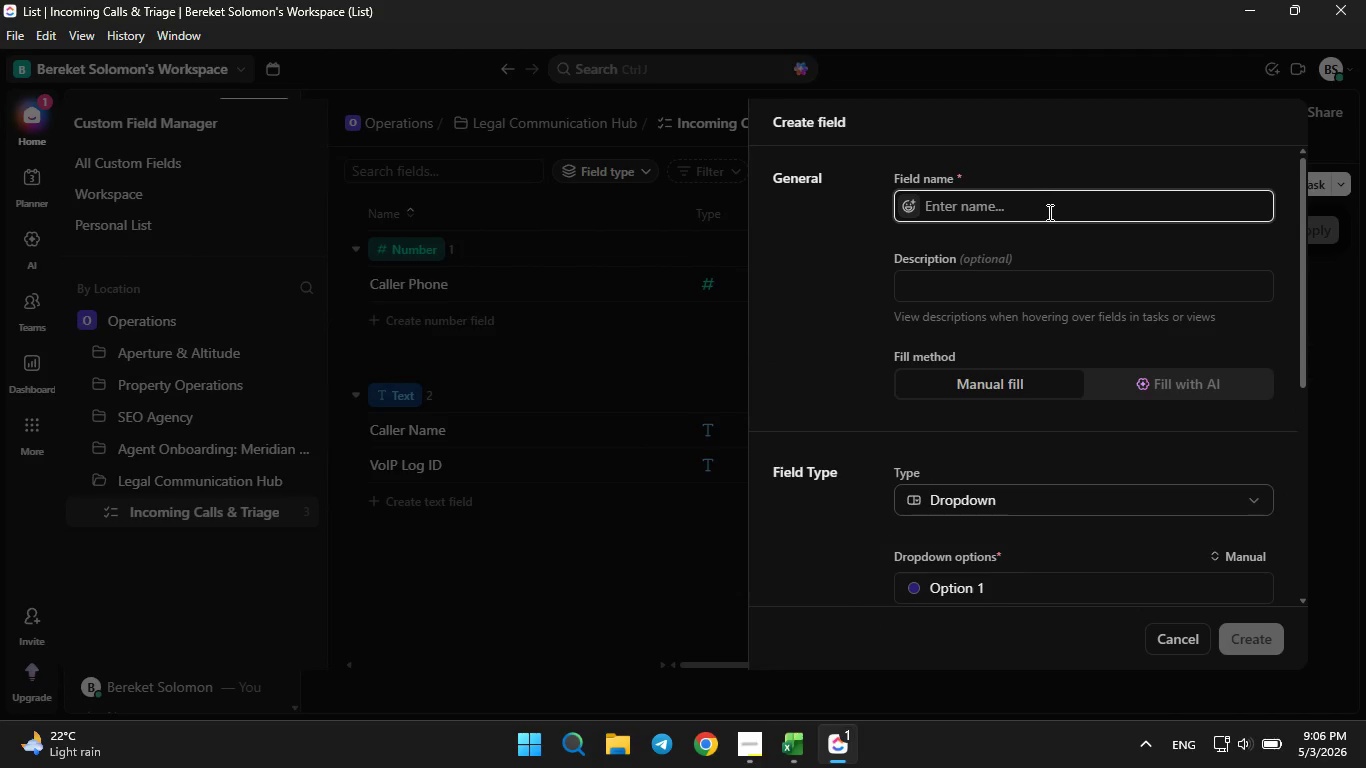 
type(Legacy )
 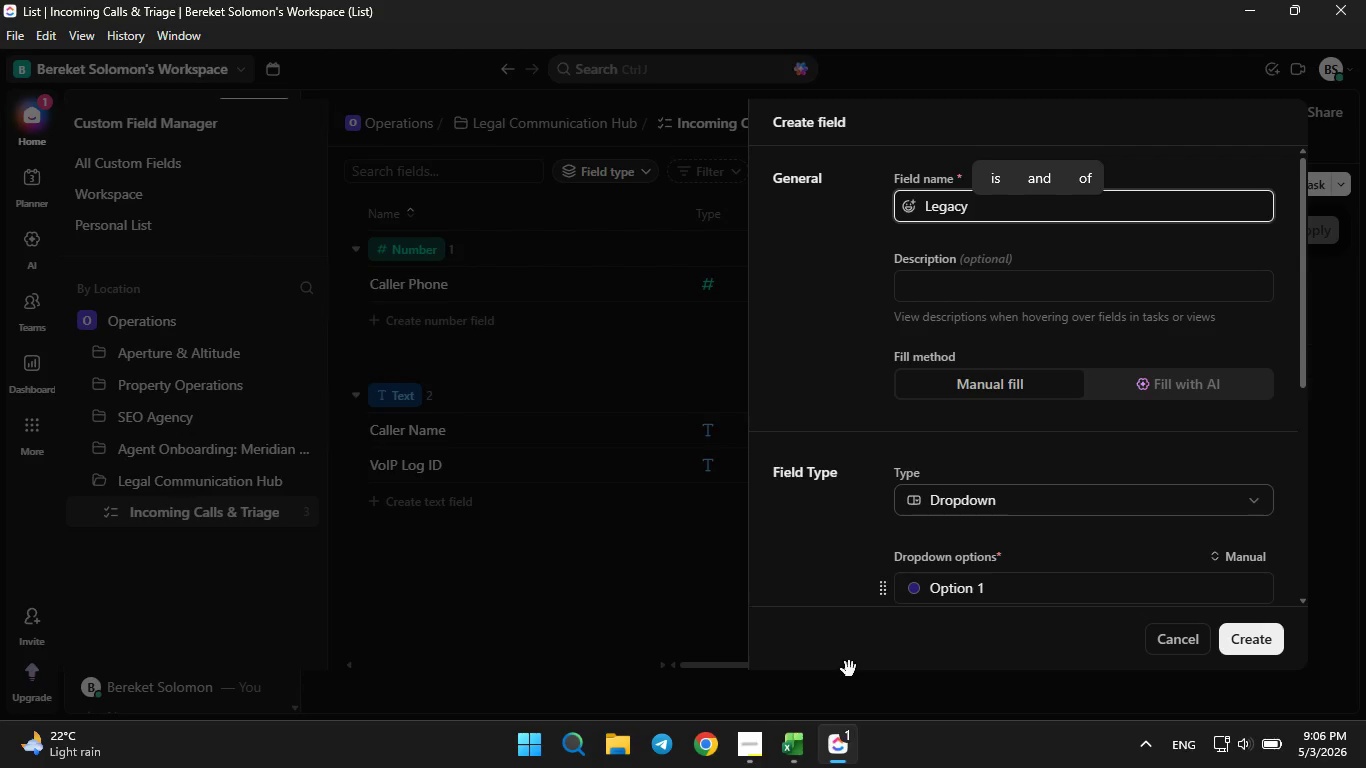 
left_click([800, 757])
 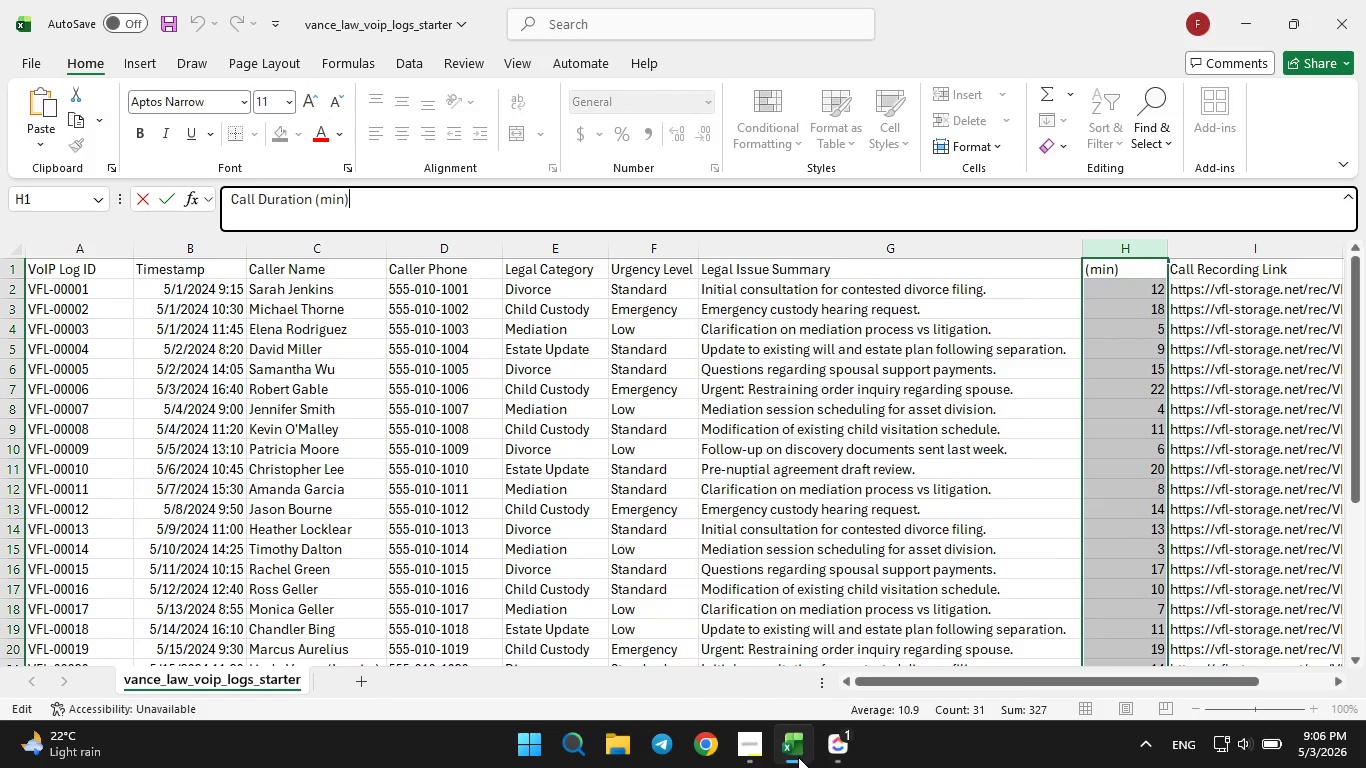 
left_click([795, 757])
 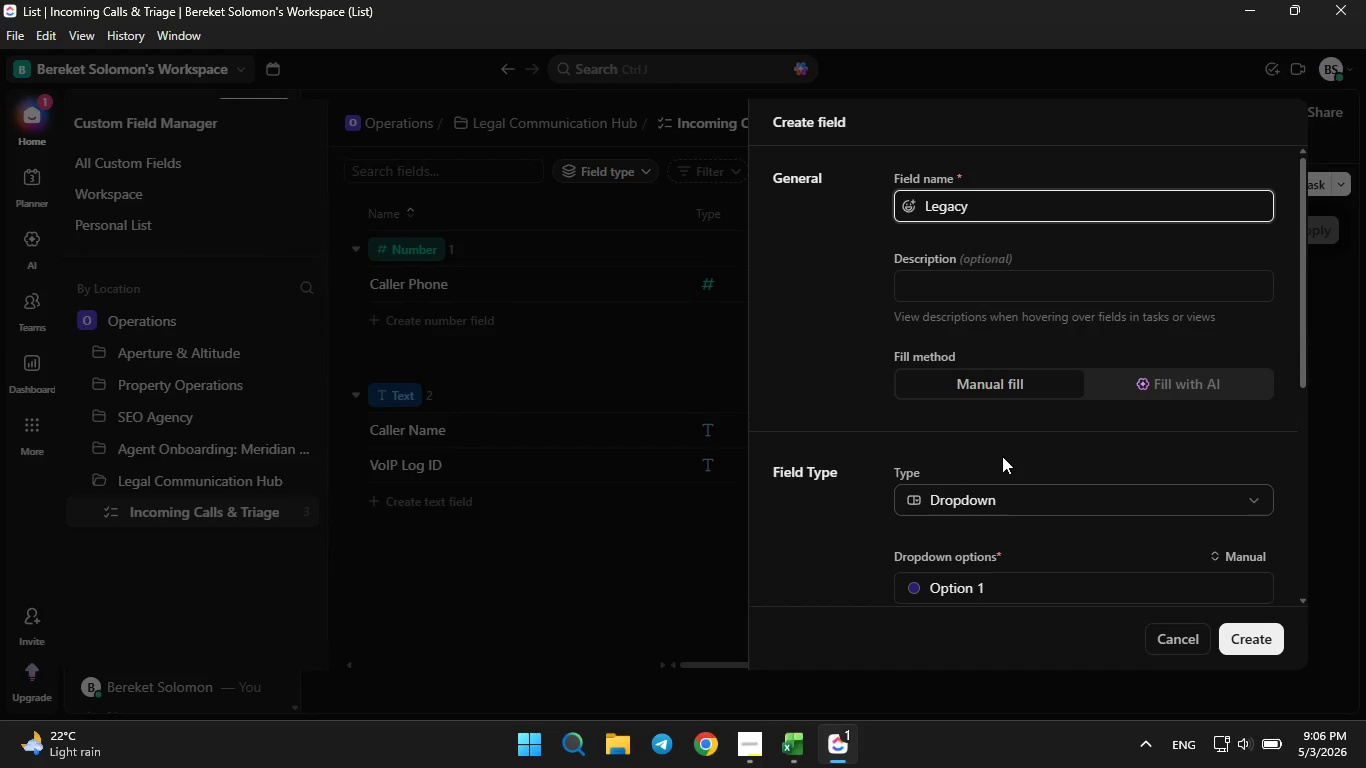 
type( Catag)
key(Backspace)
key(Backspace)
type(egory)
 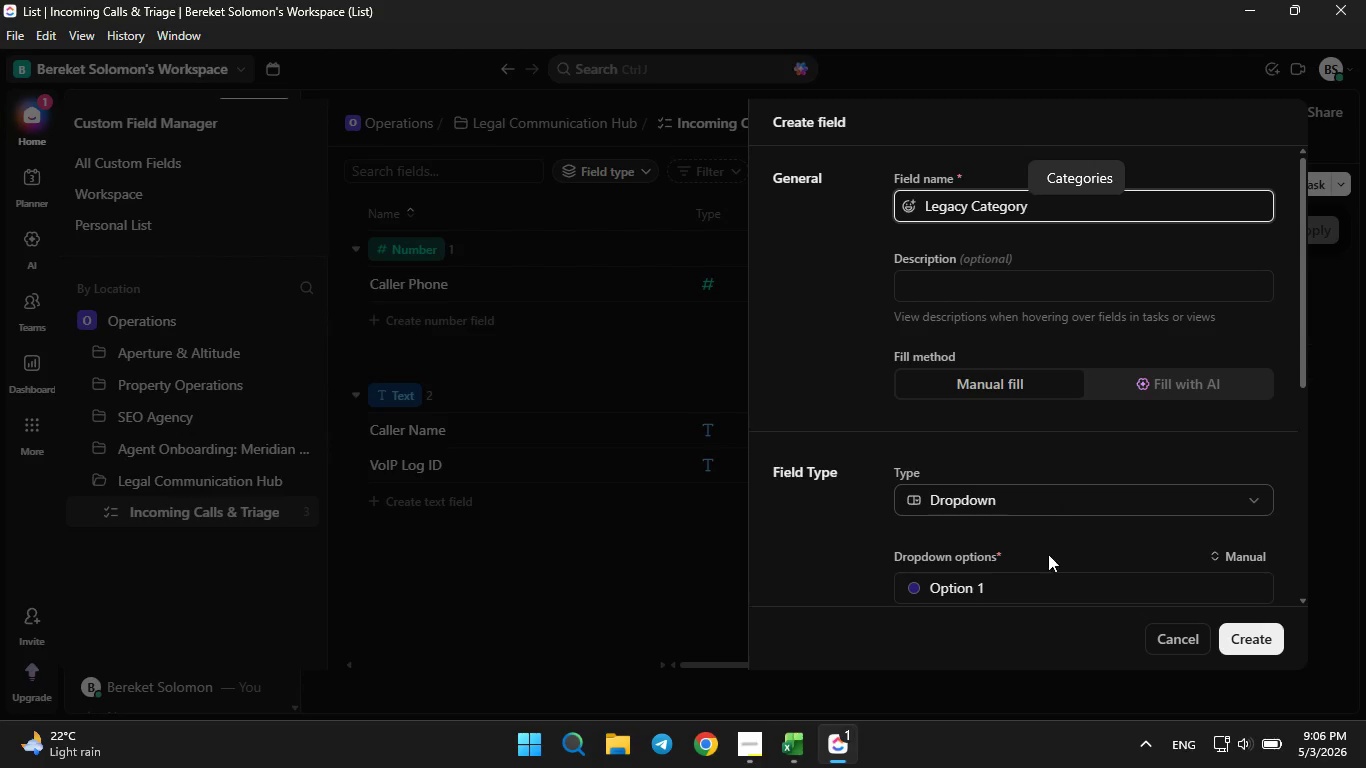 
left_click([1036, 581])
 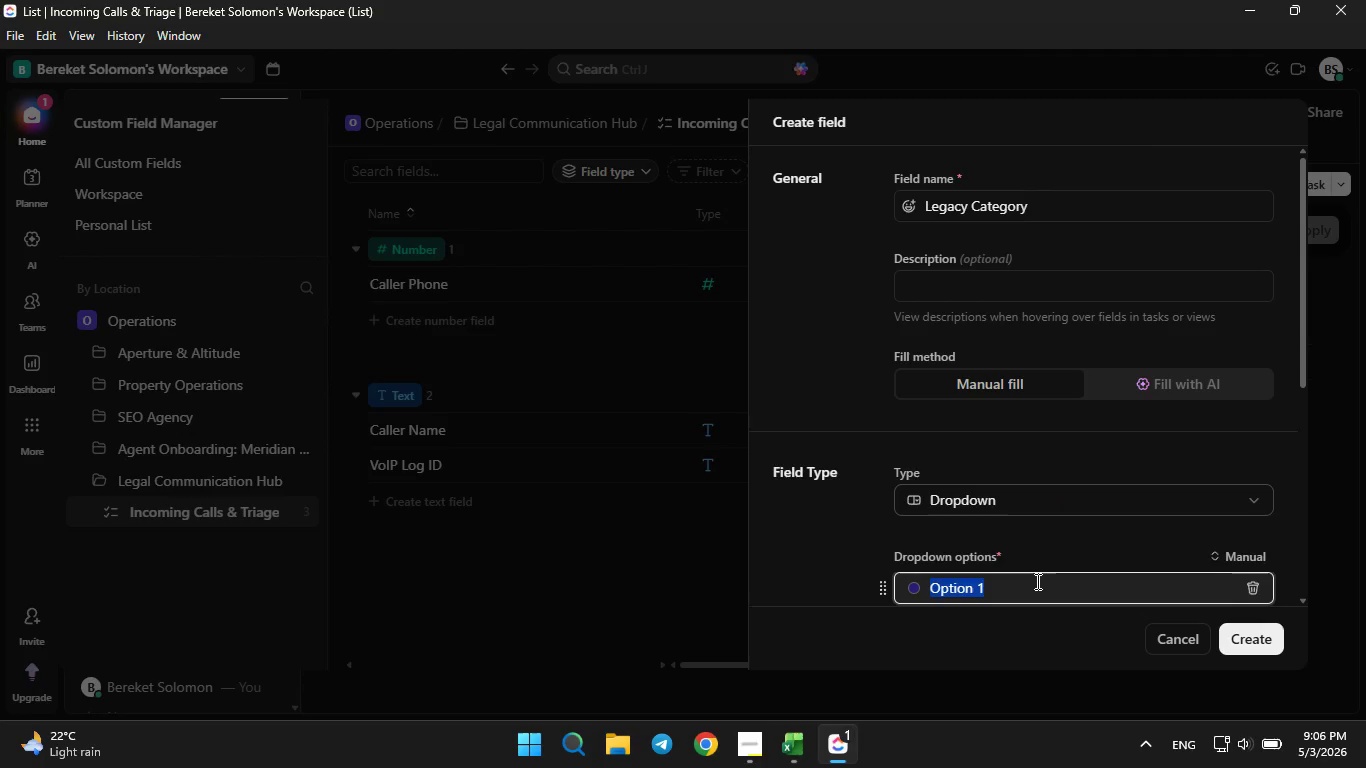 
key(Backspace)
type(Devor)
key(Backspace)
key(Backspace)
key(Backspace)
key(Backspace)
type(ivorce)
 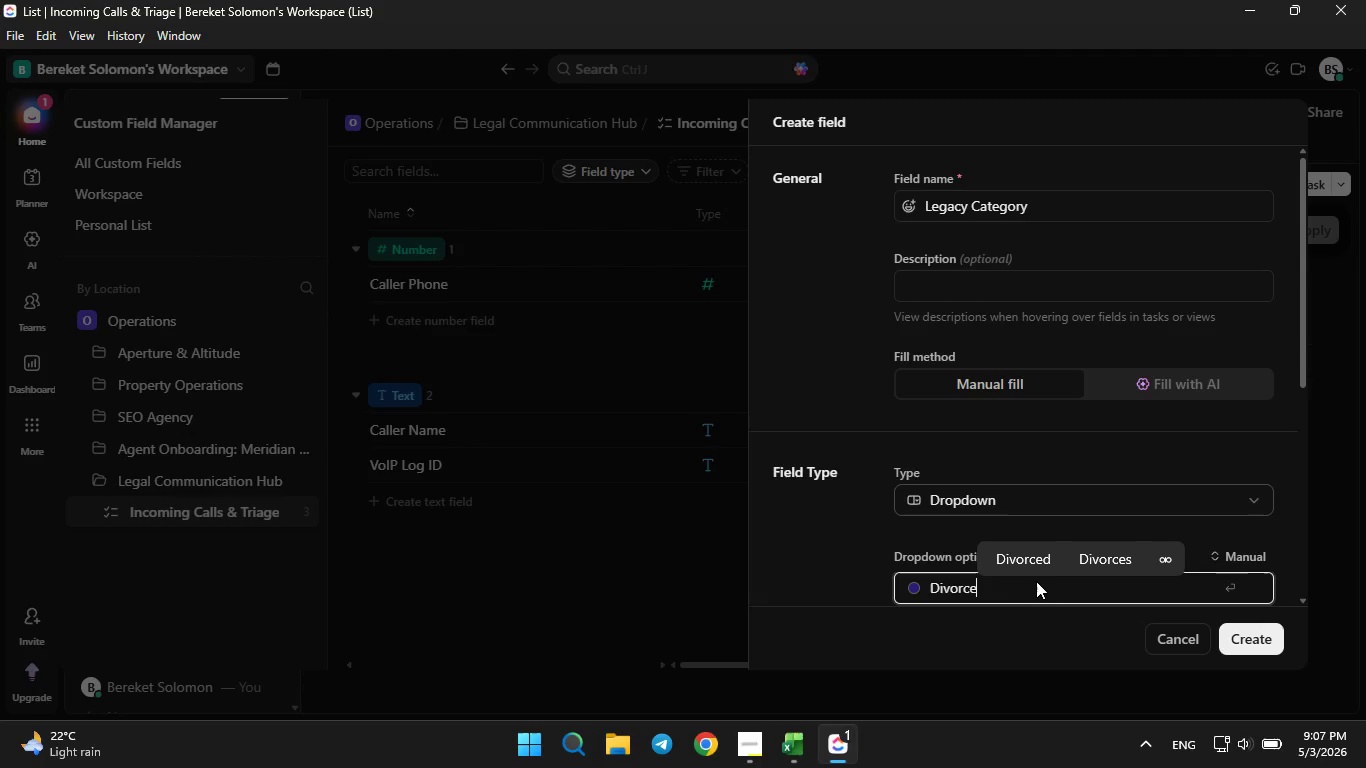 
scroll: coordinate [1022, 611], scroll_direction: down, amount: 2.0
 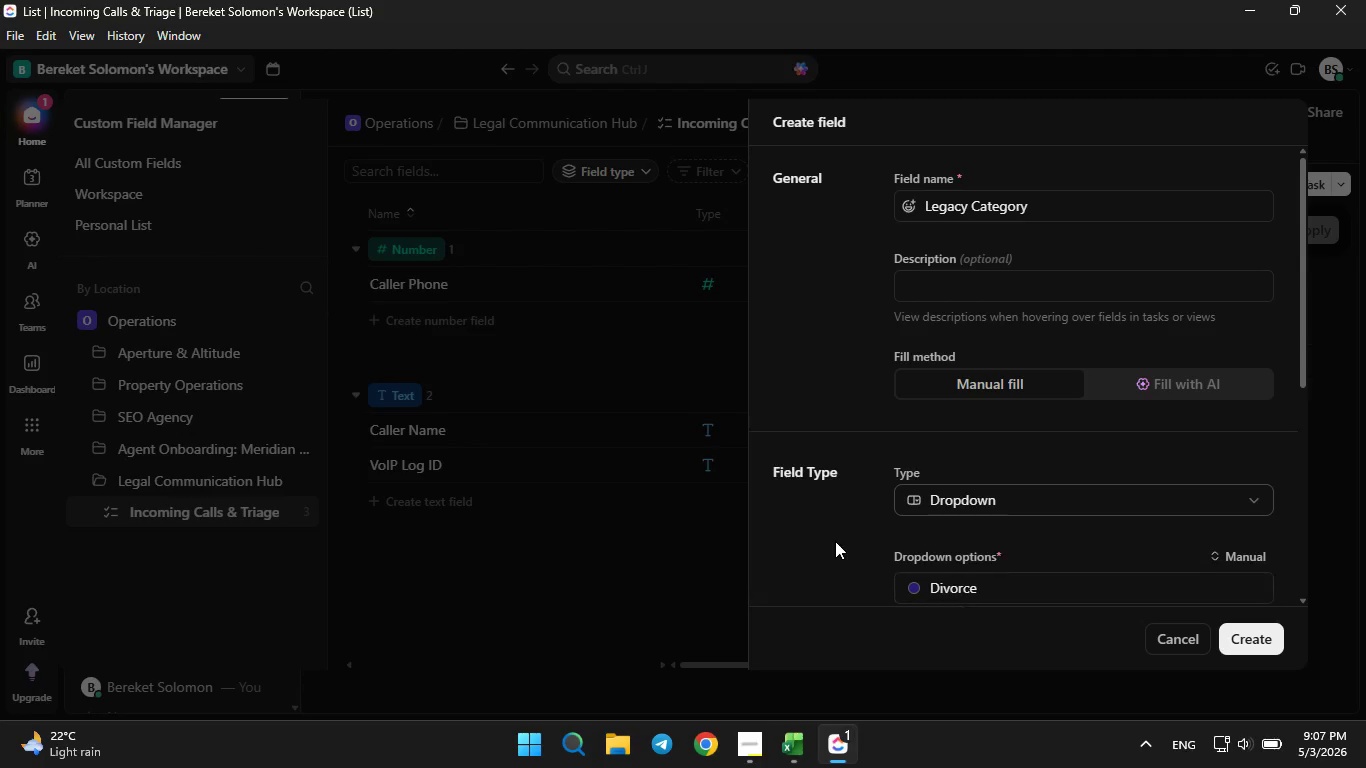 
left_click([835, 541])
 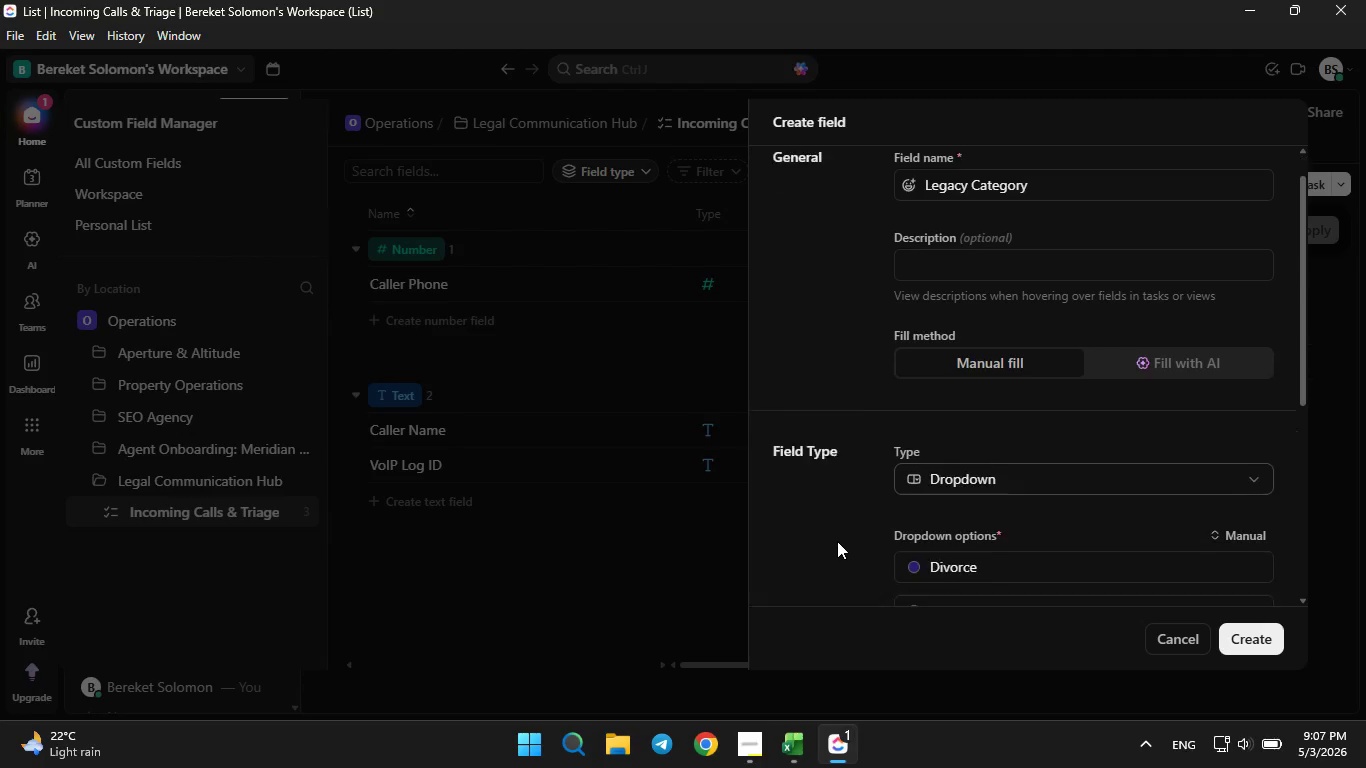 
scroll: coordinate [836, 541], scroll_direction: down, amount: 2.0
 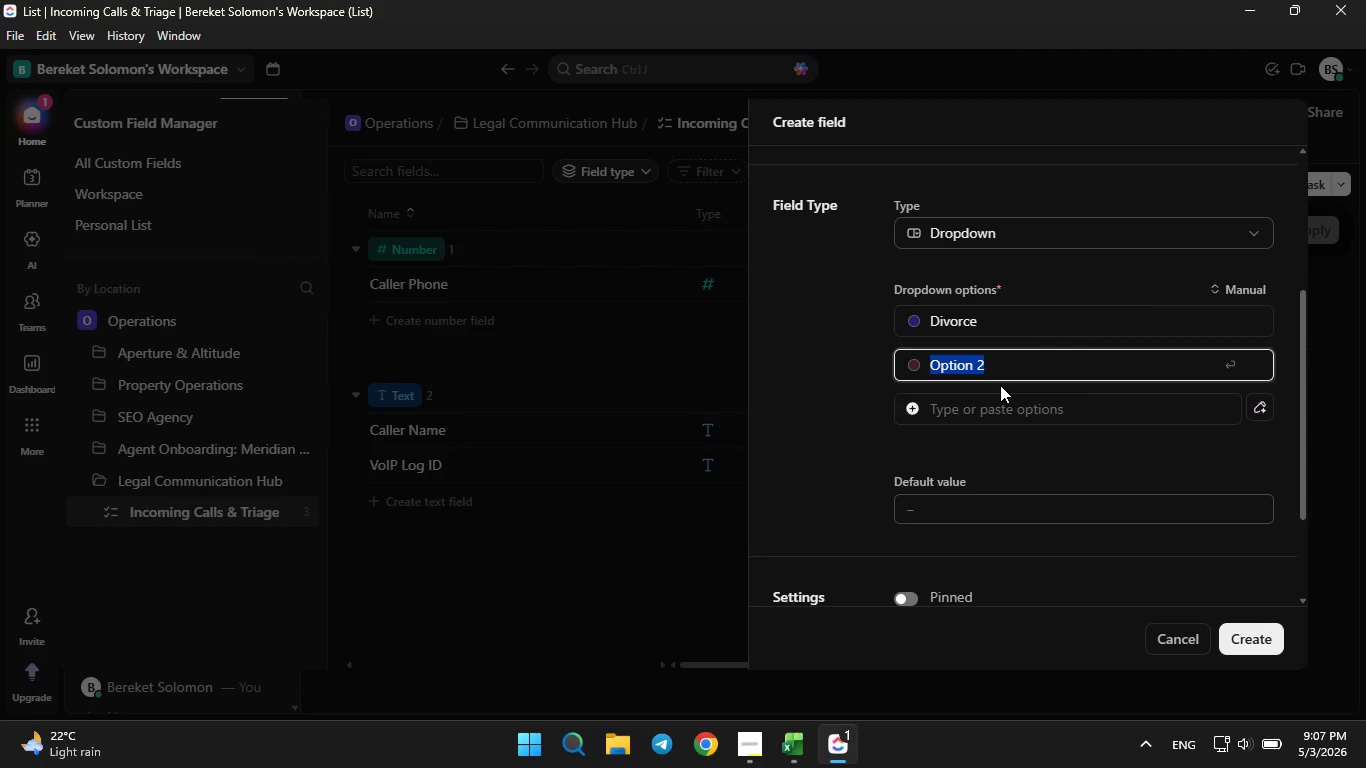 
key(Backspace)
 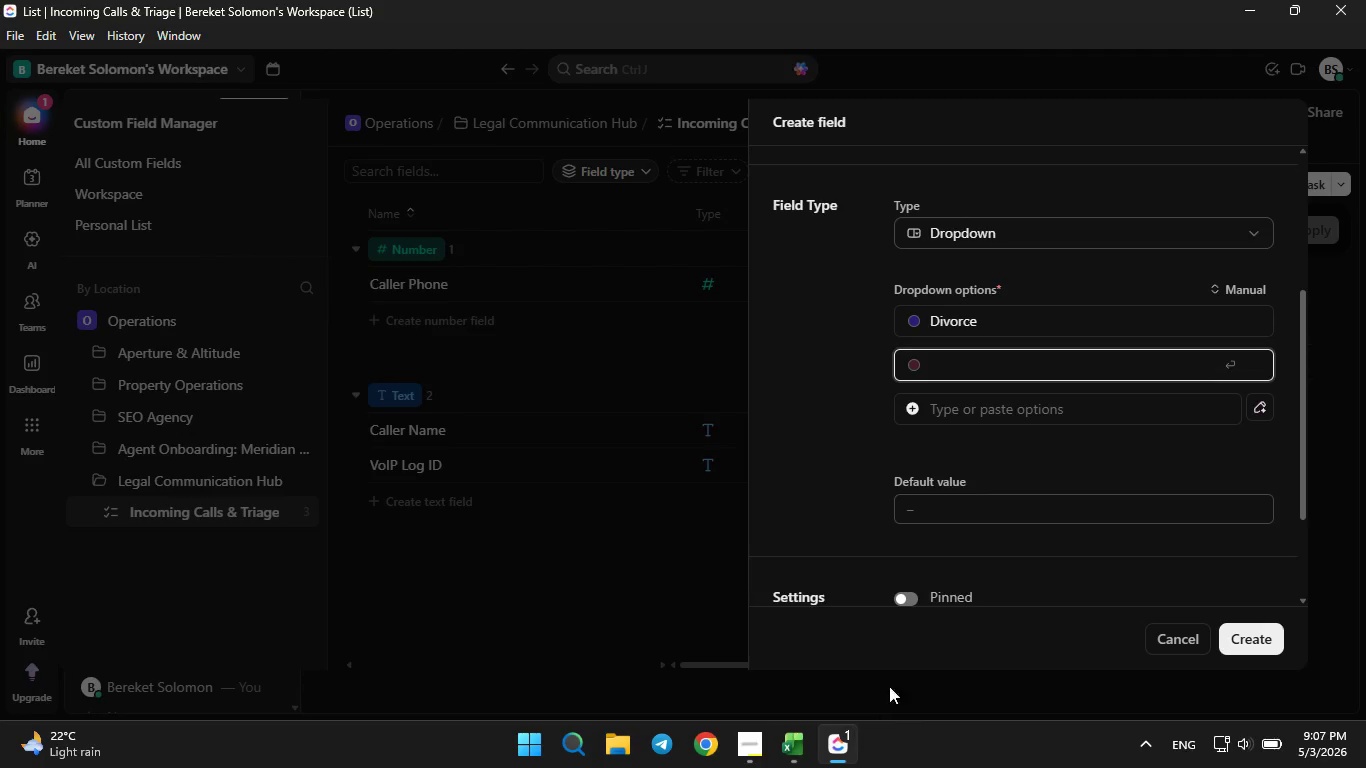 
left_click([795, 737])
 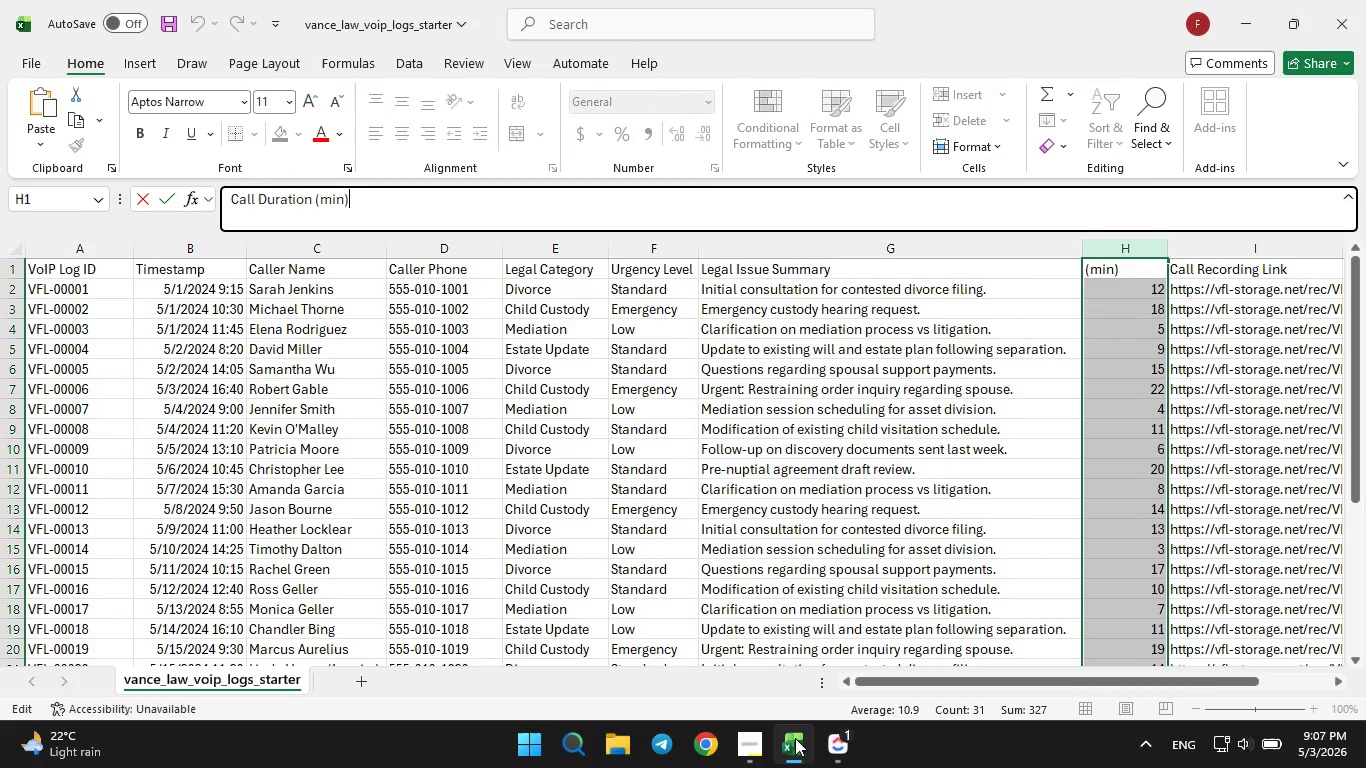 
left_click([795, 738])
 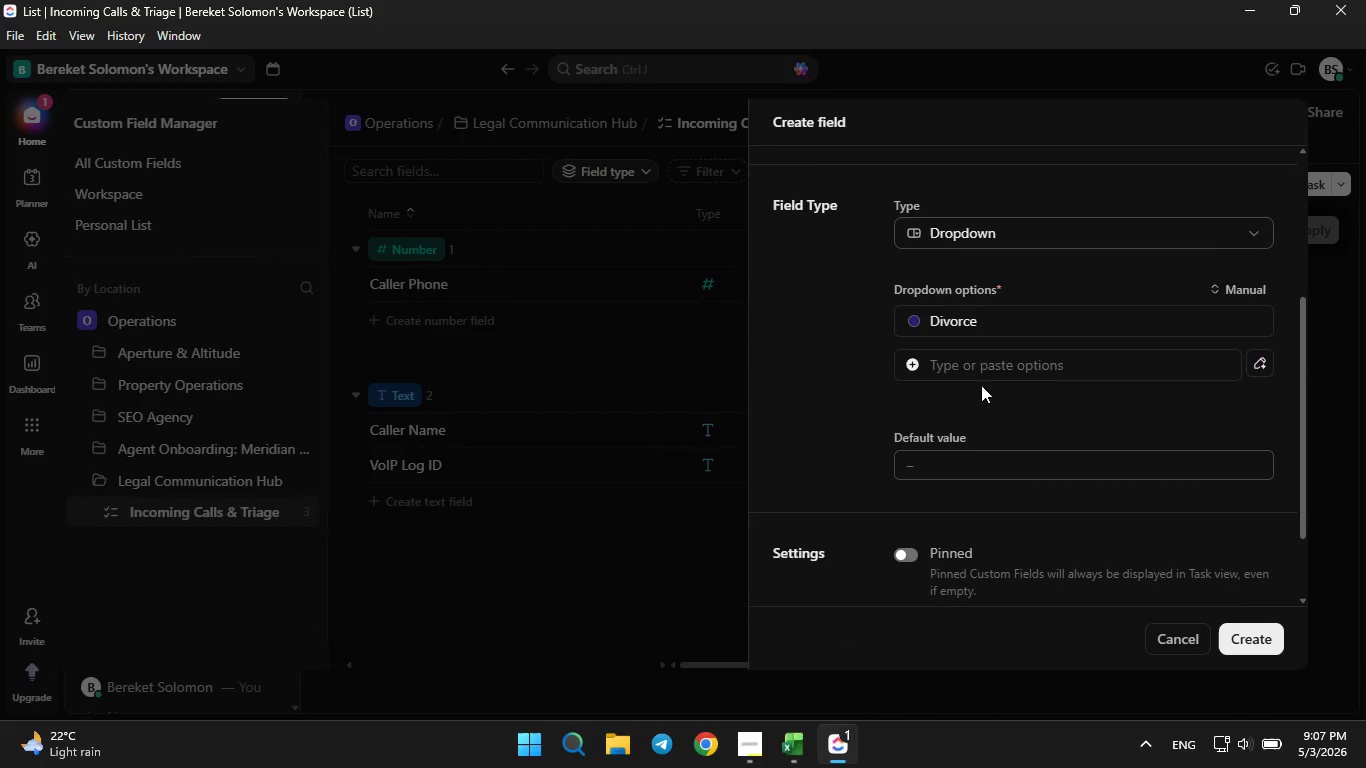 
left_click([983, 369])
 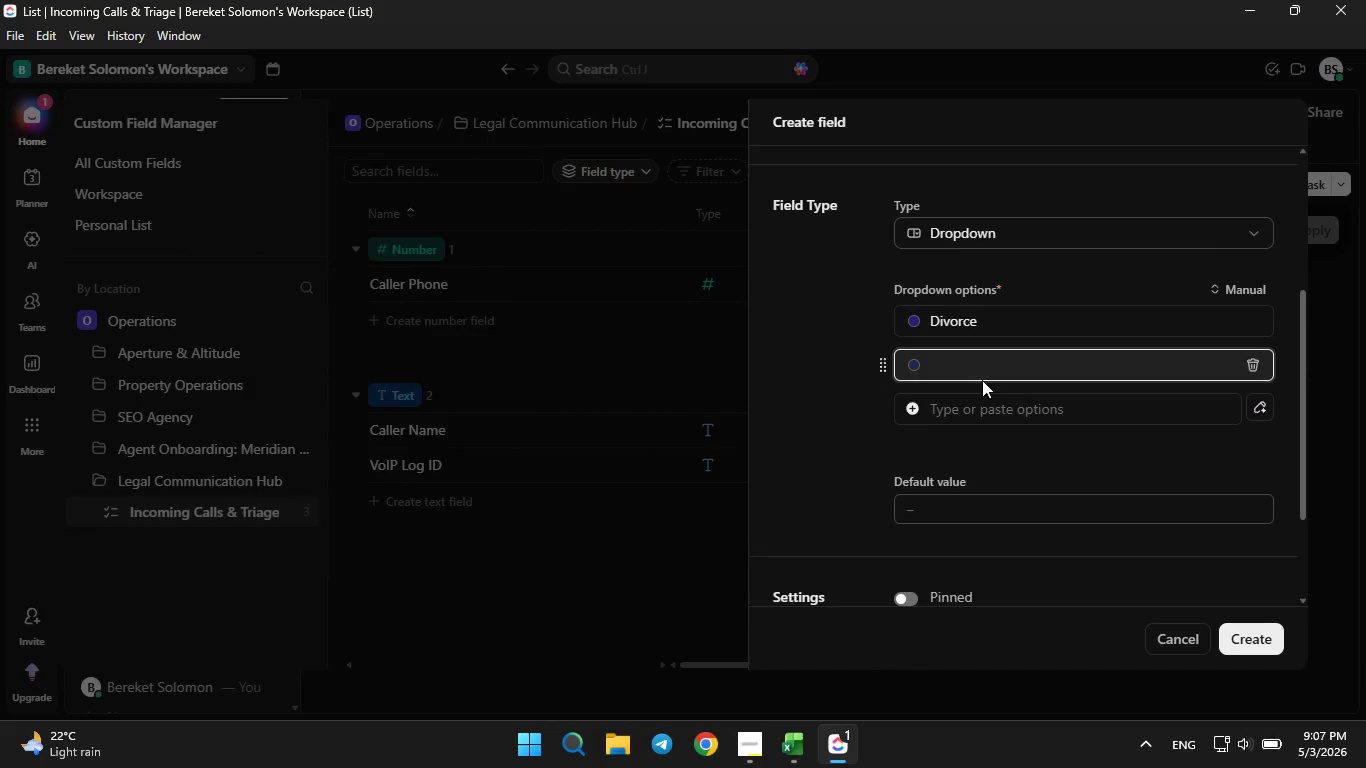 
type(Child Custody)
 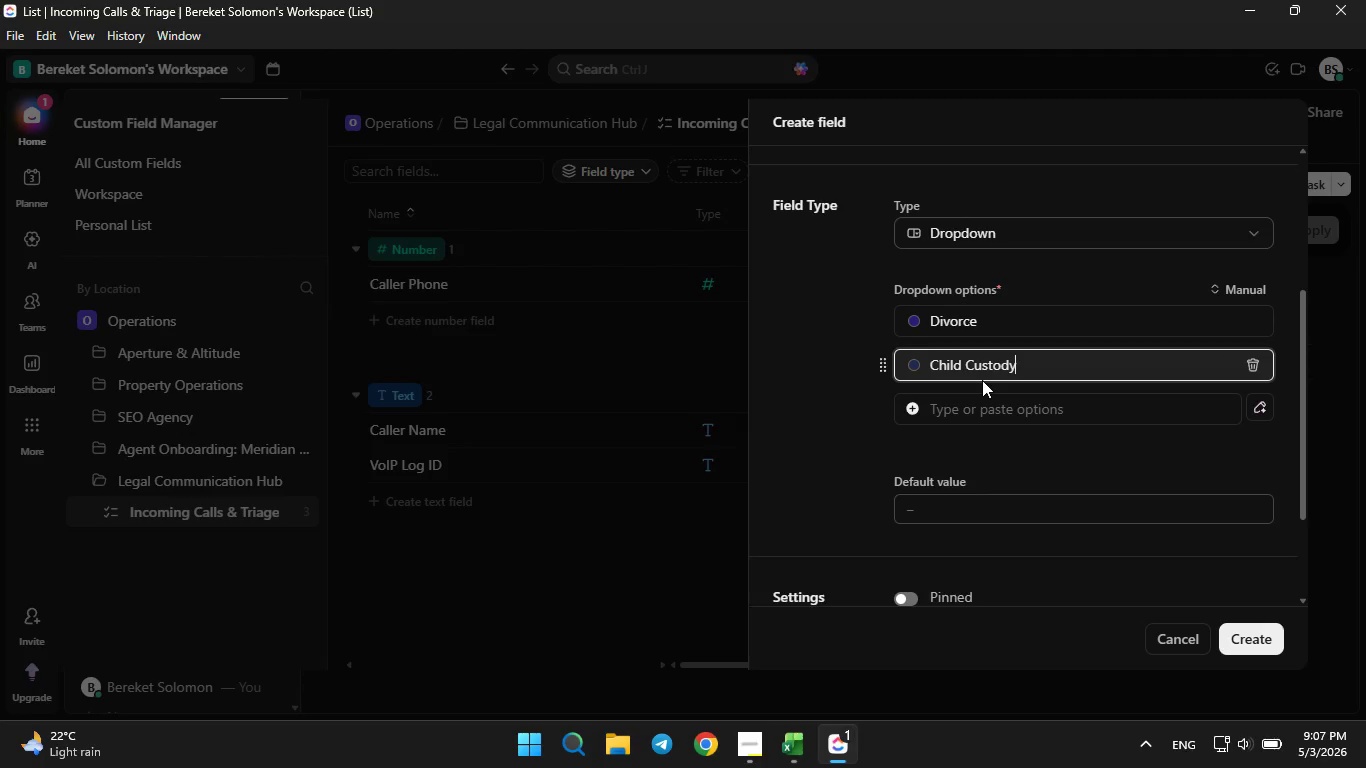 
key(Enter)
 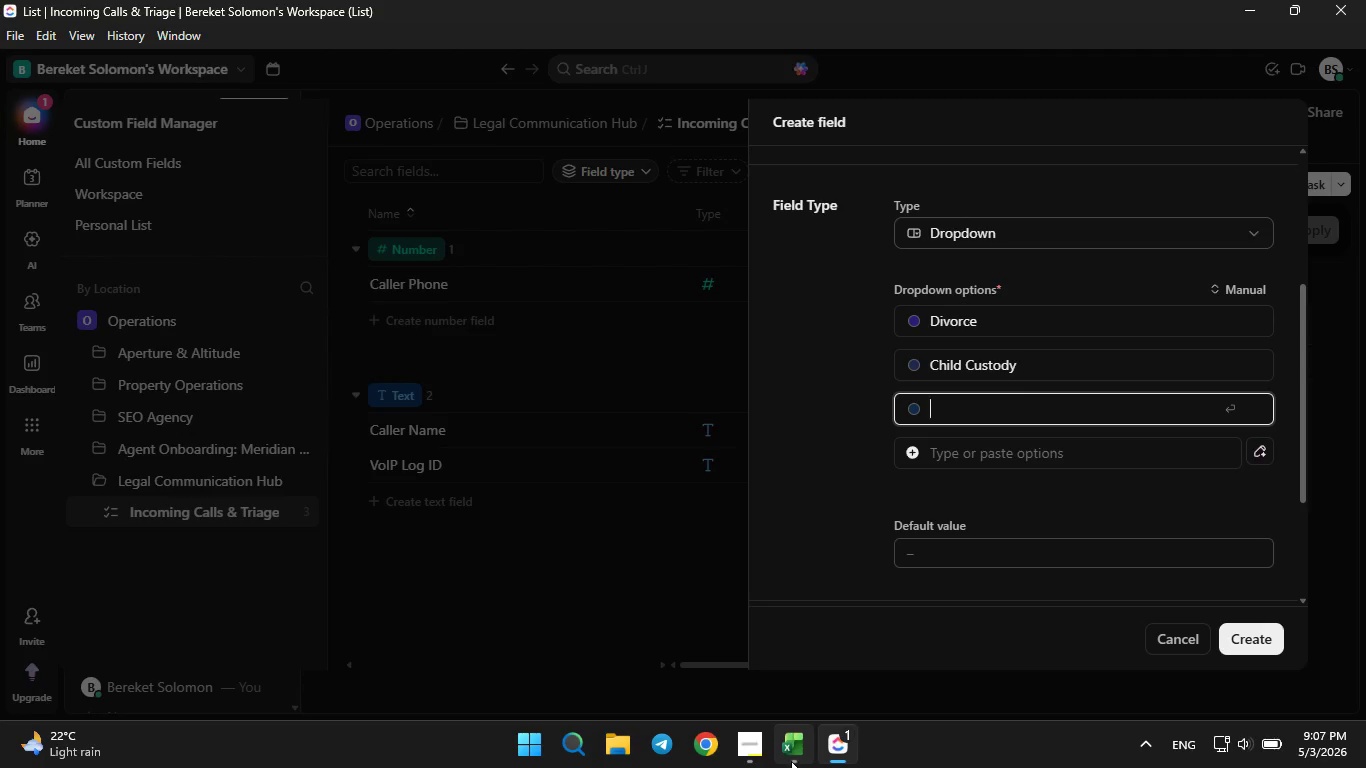 
left_click([793, 761])
 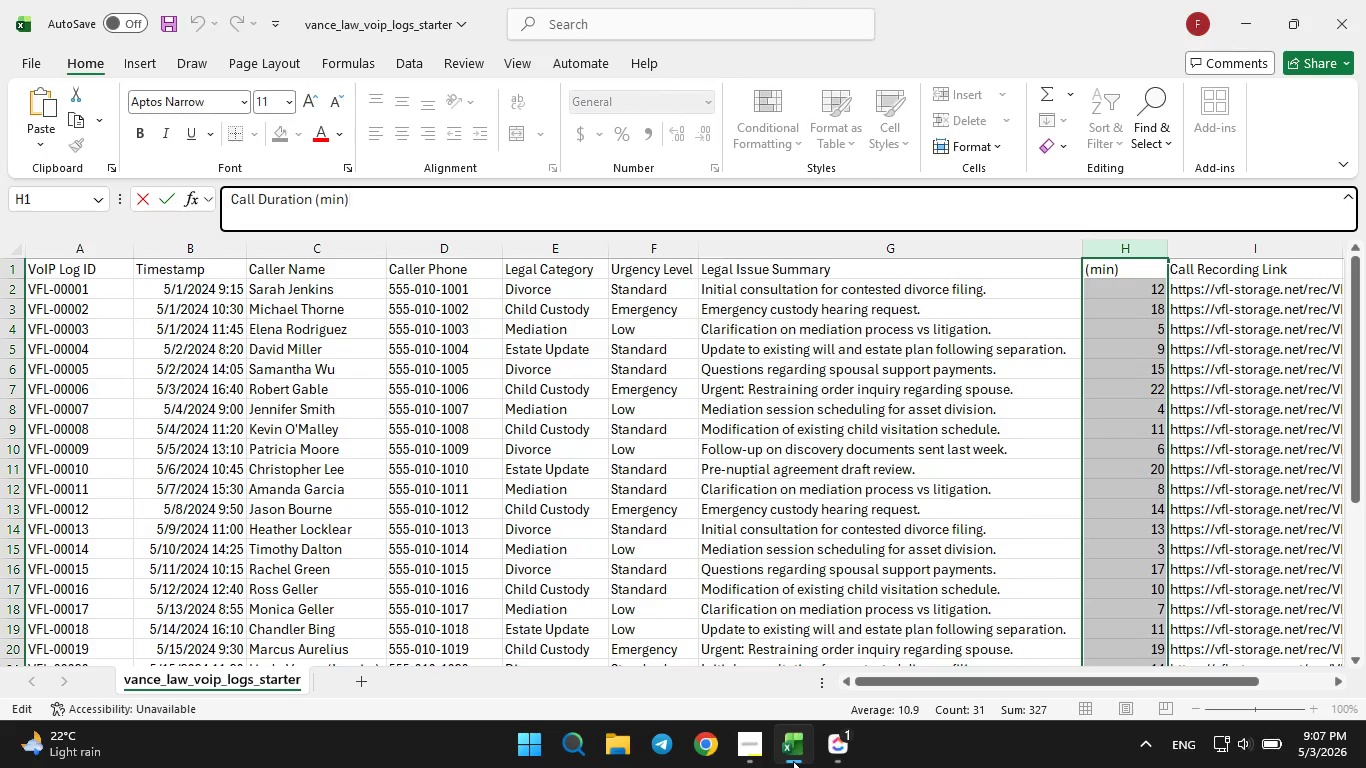 
left_click([793, 761])
 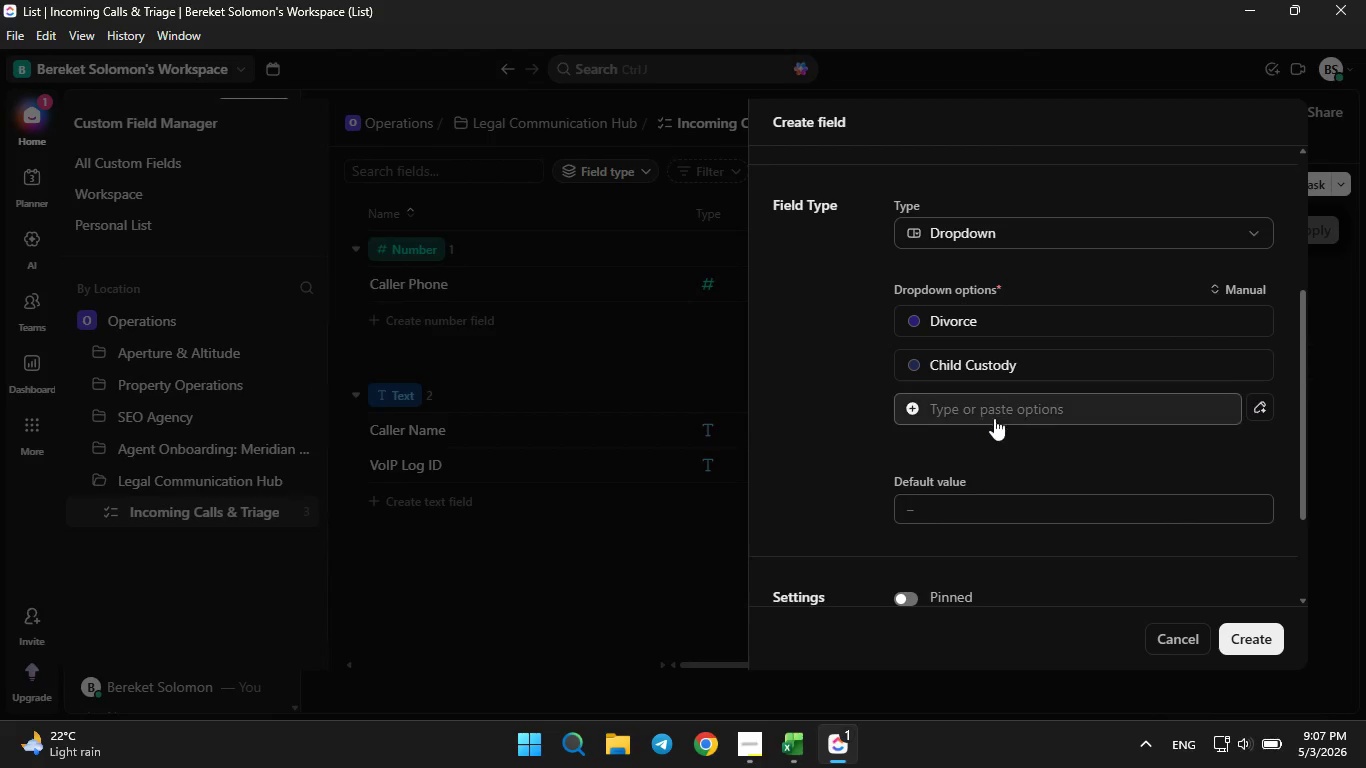 
left_click([994, 405])
 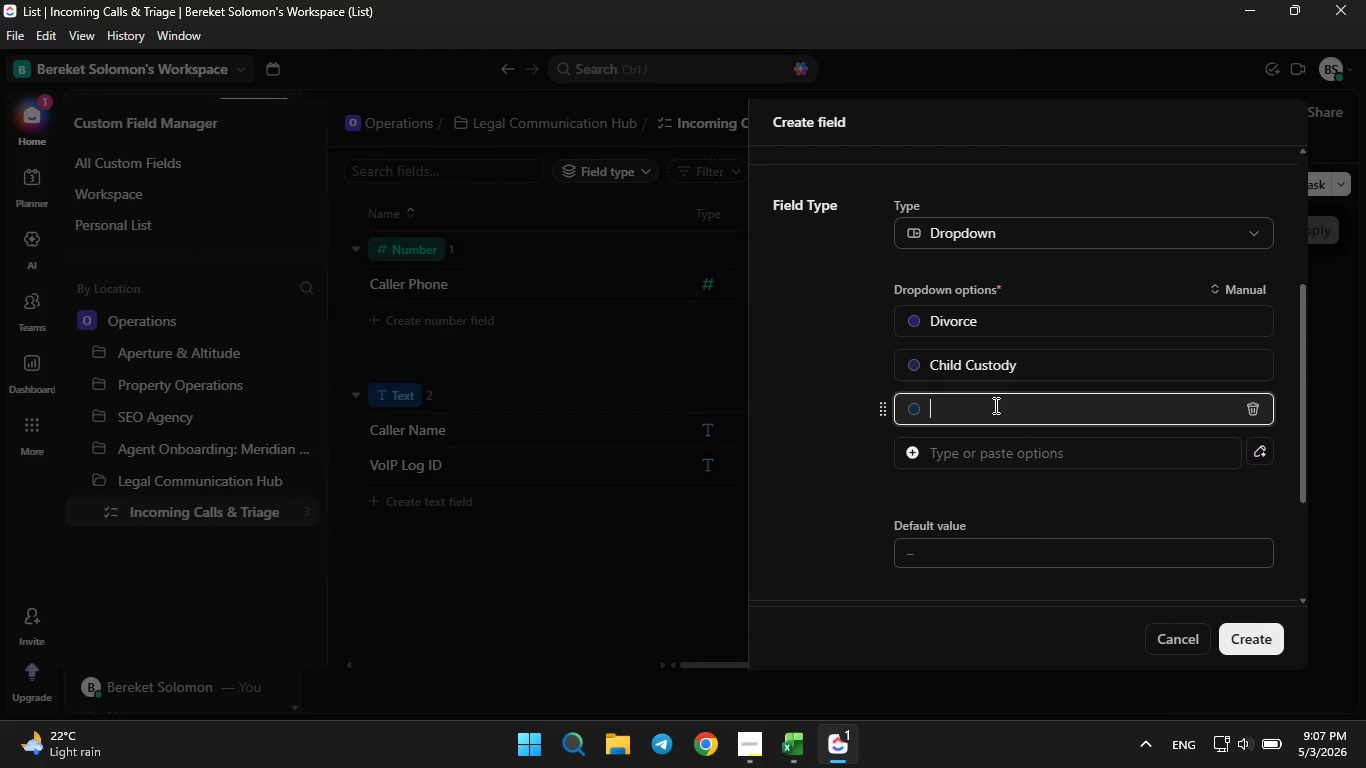 
type(Mediation)
 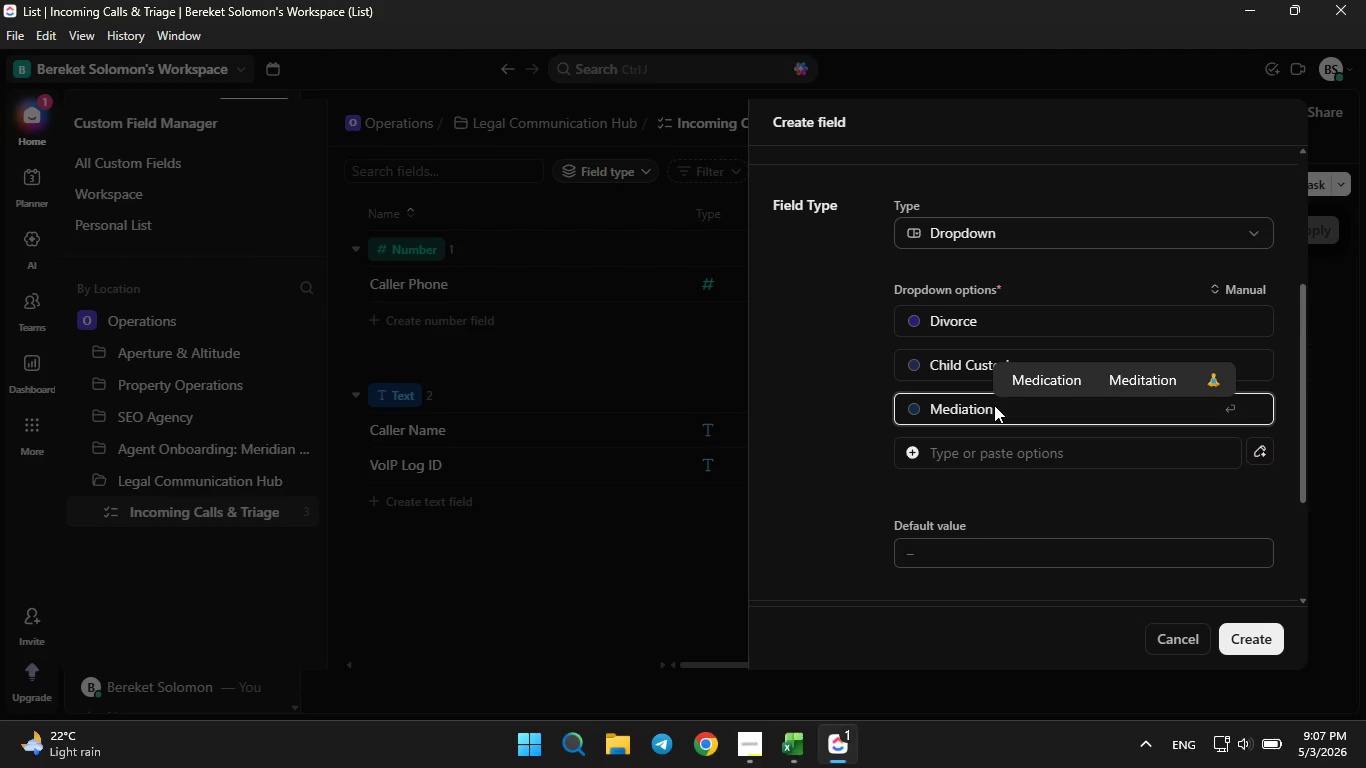 
wait(5.23)
 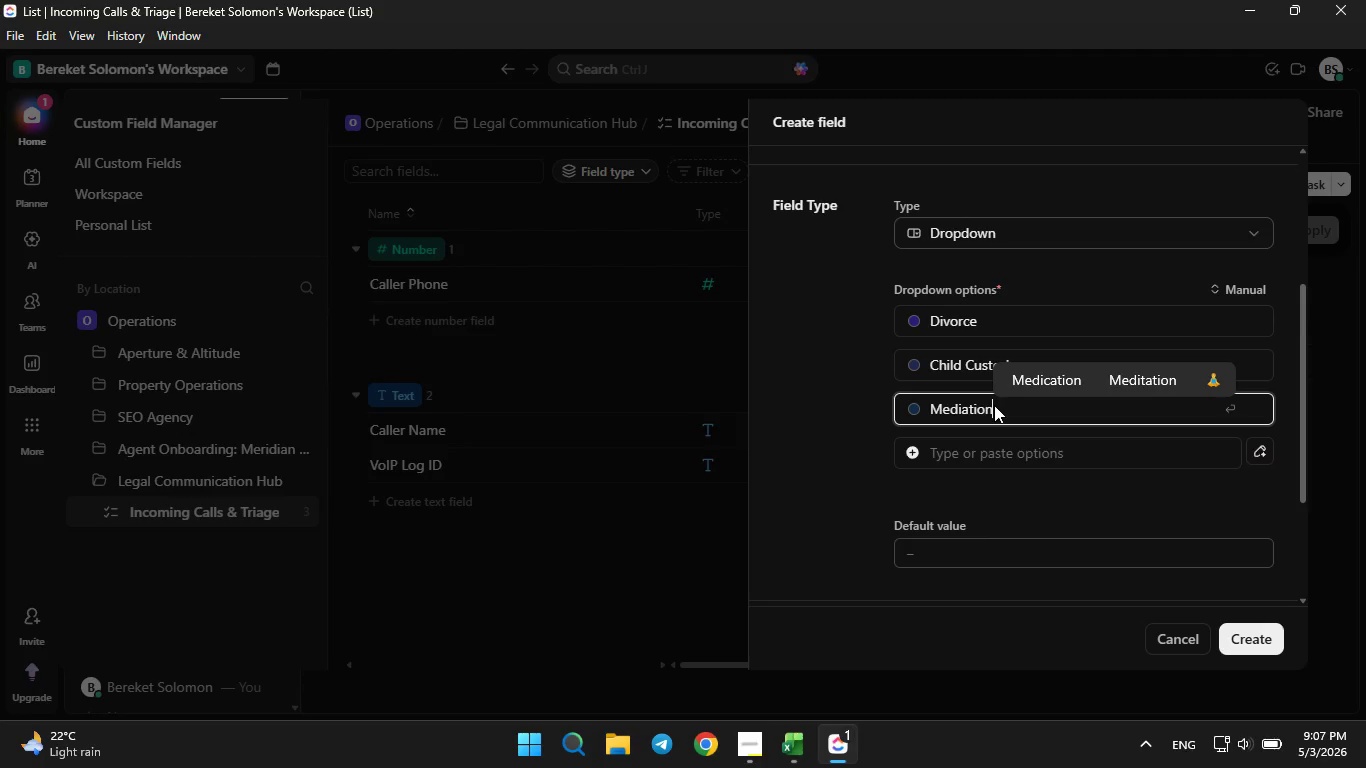 
left_click([790, 761])
 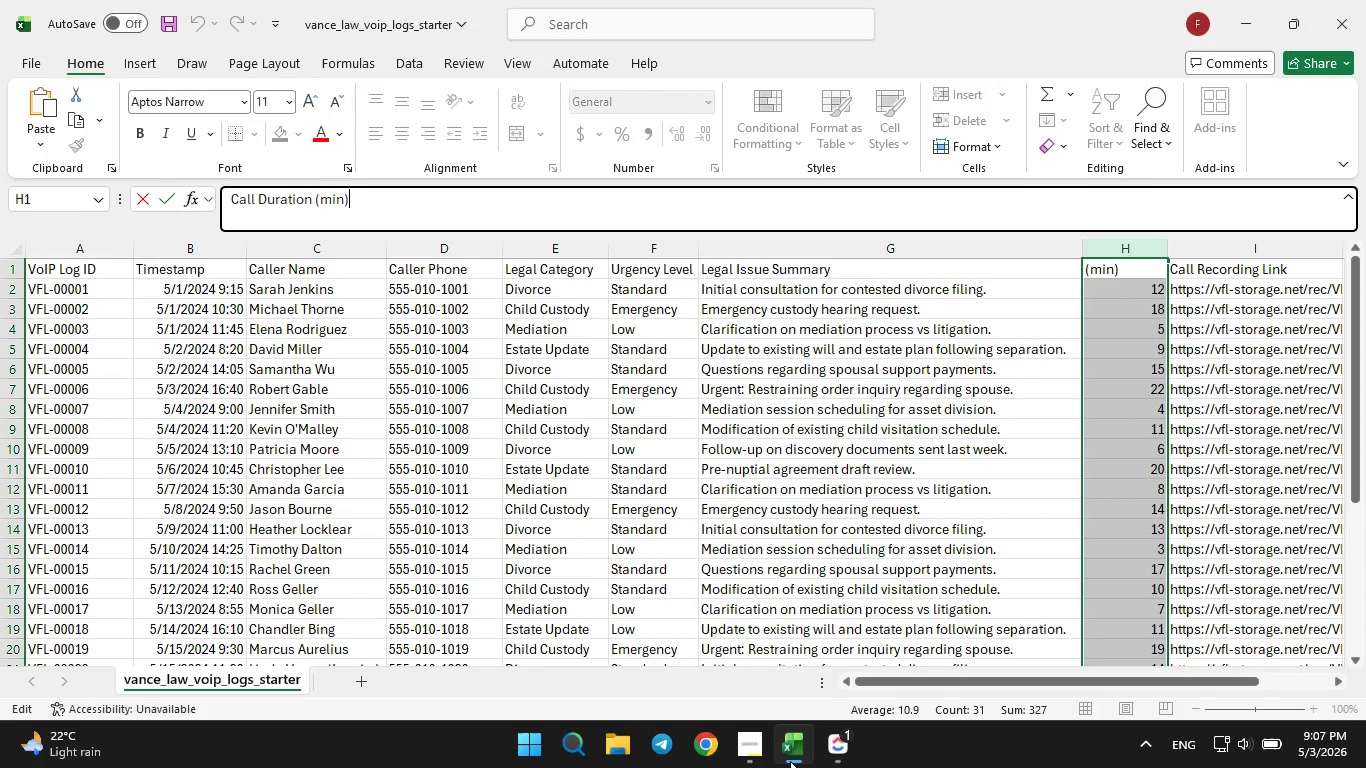 
left_click([790, 761])
 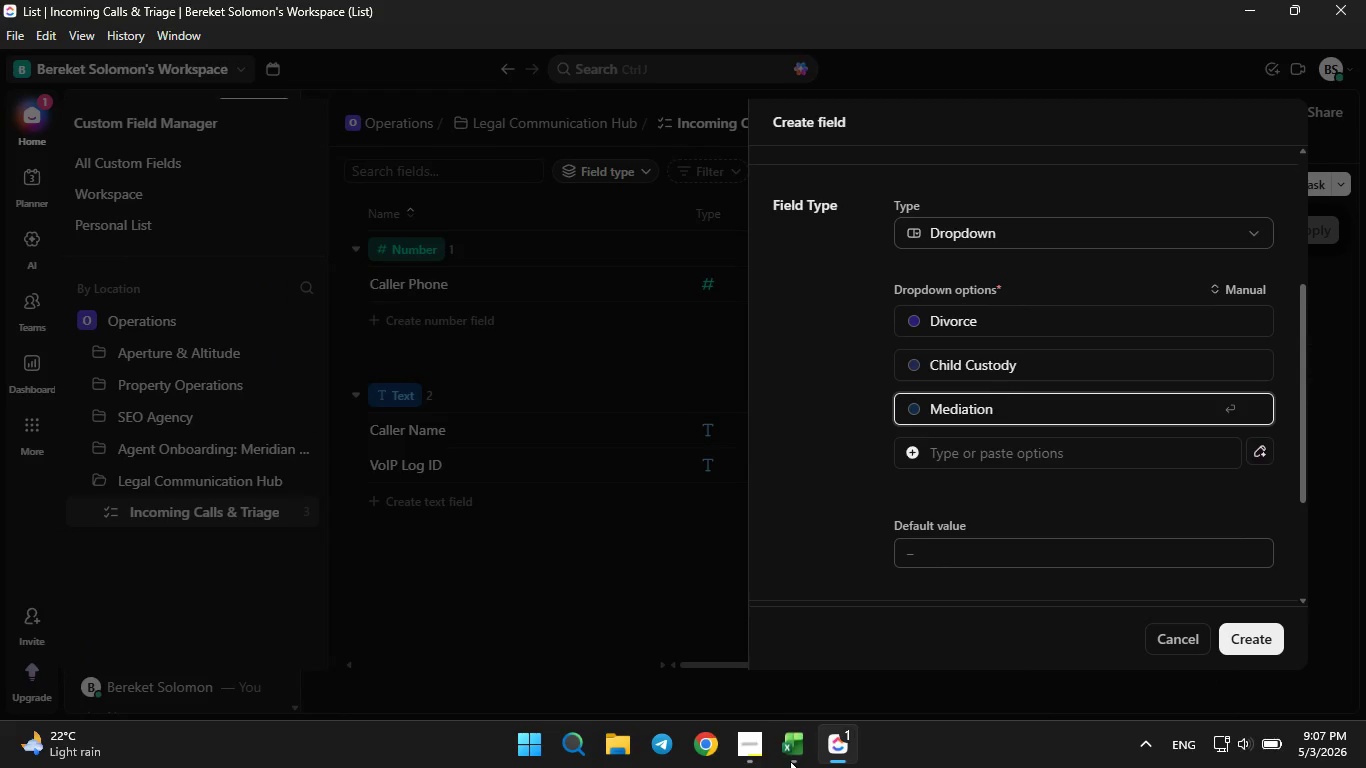 
key(Enter)
 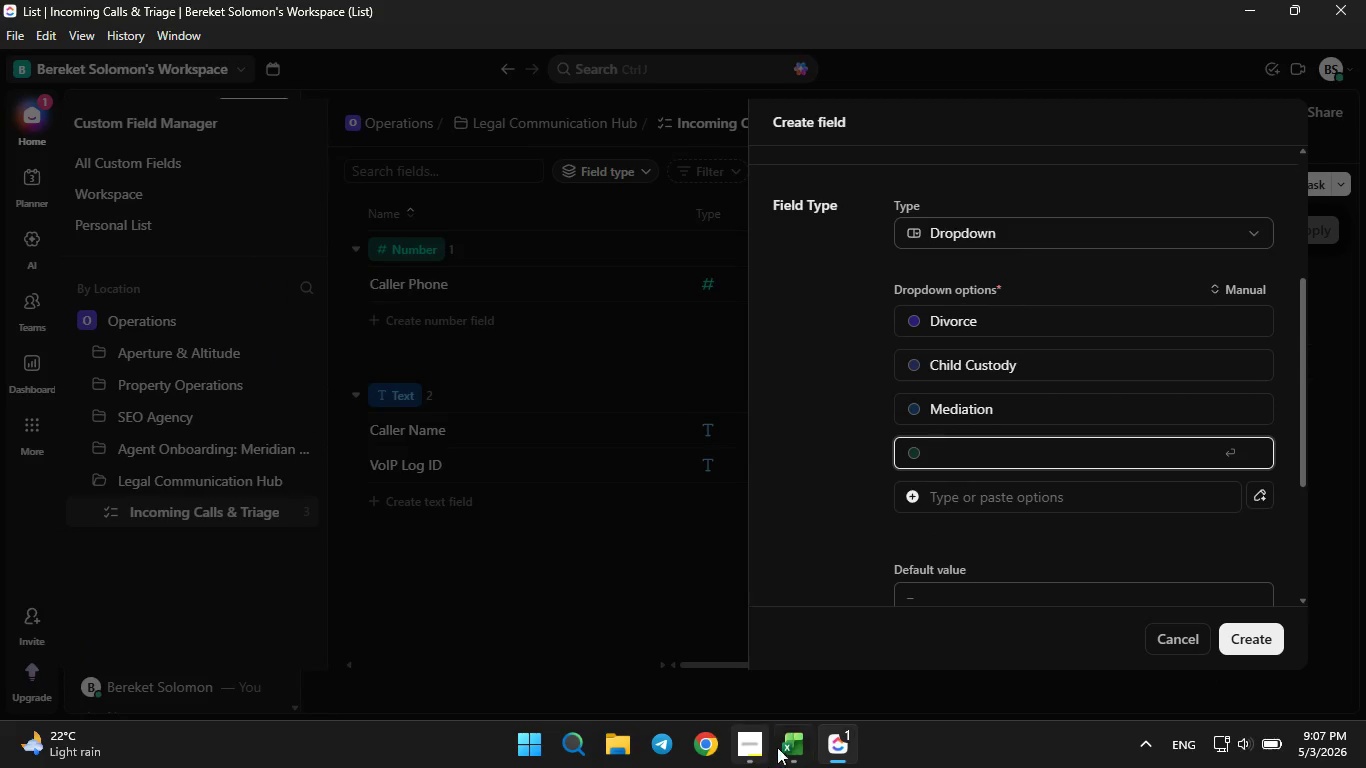 
left_click([797, 745])
 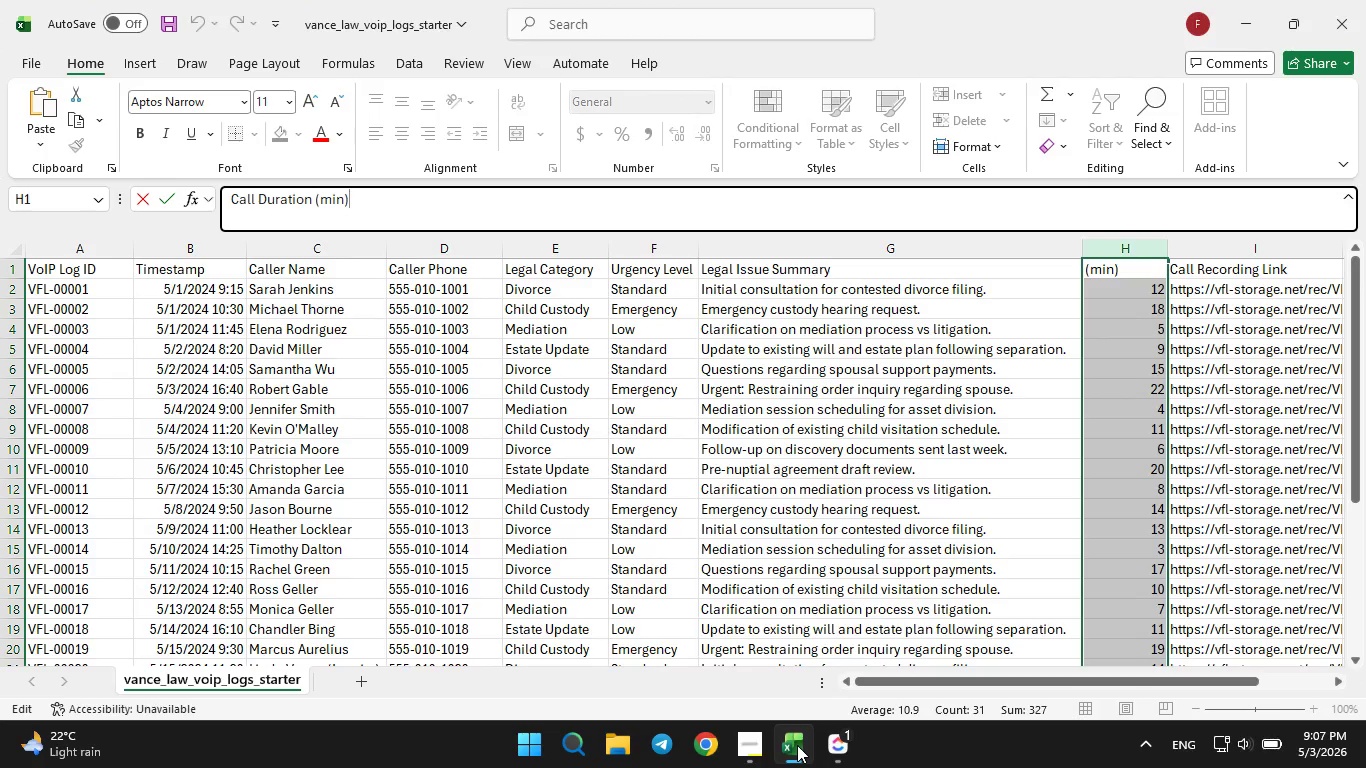 
left_click([797, 745])
 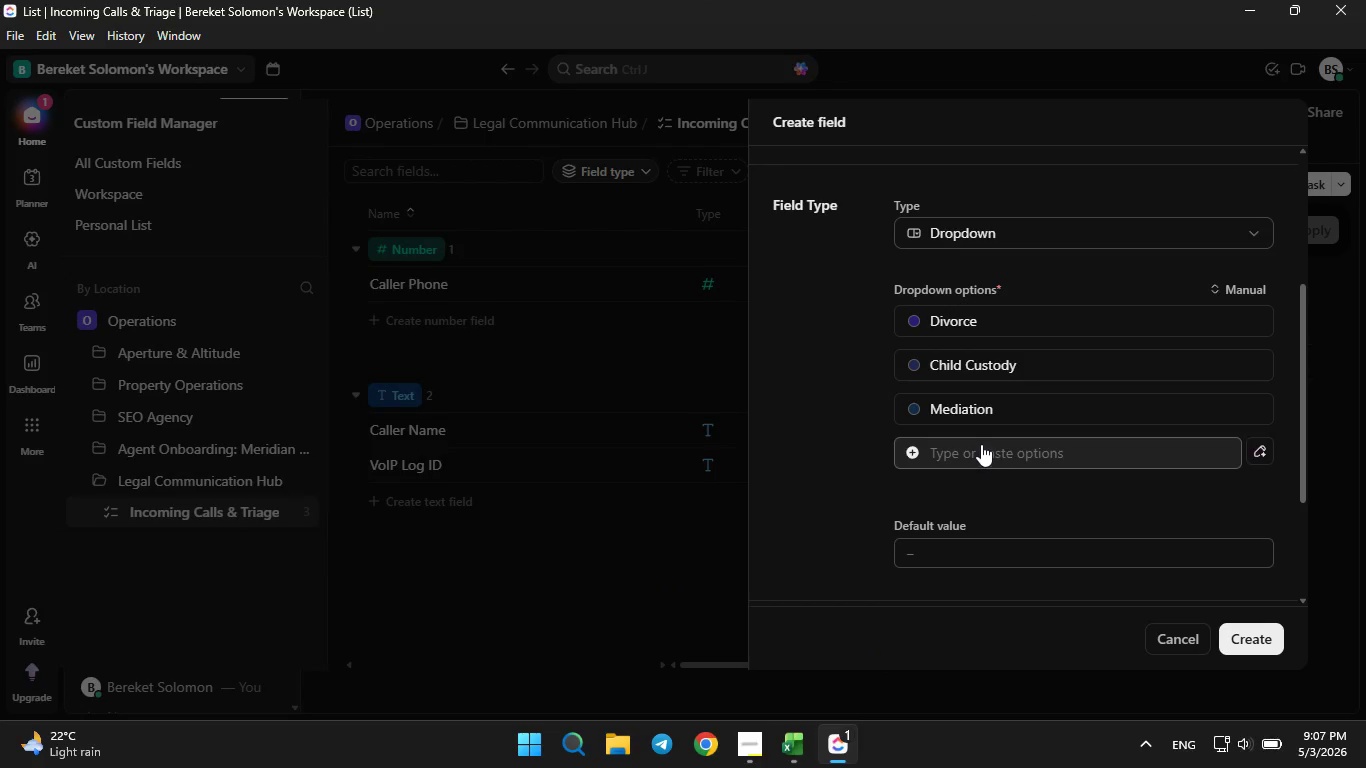 
left_click([981, 444])
 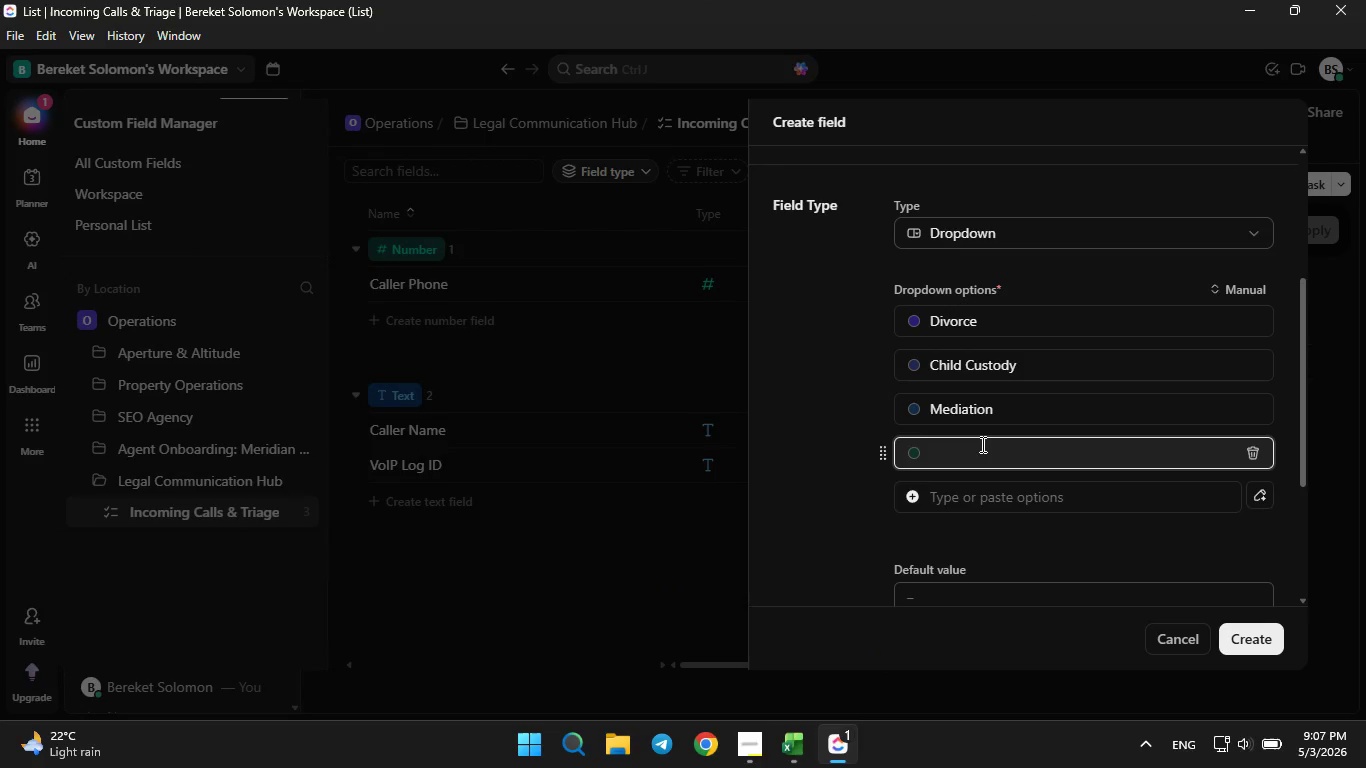 
type(Estate Update)
 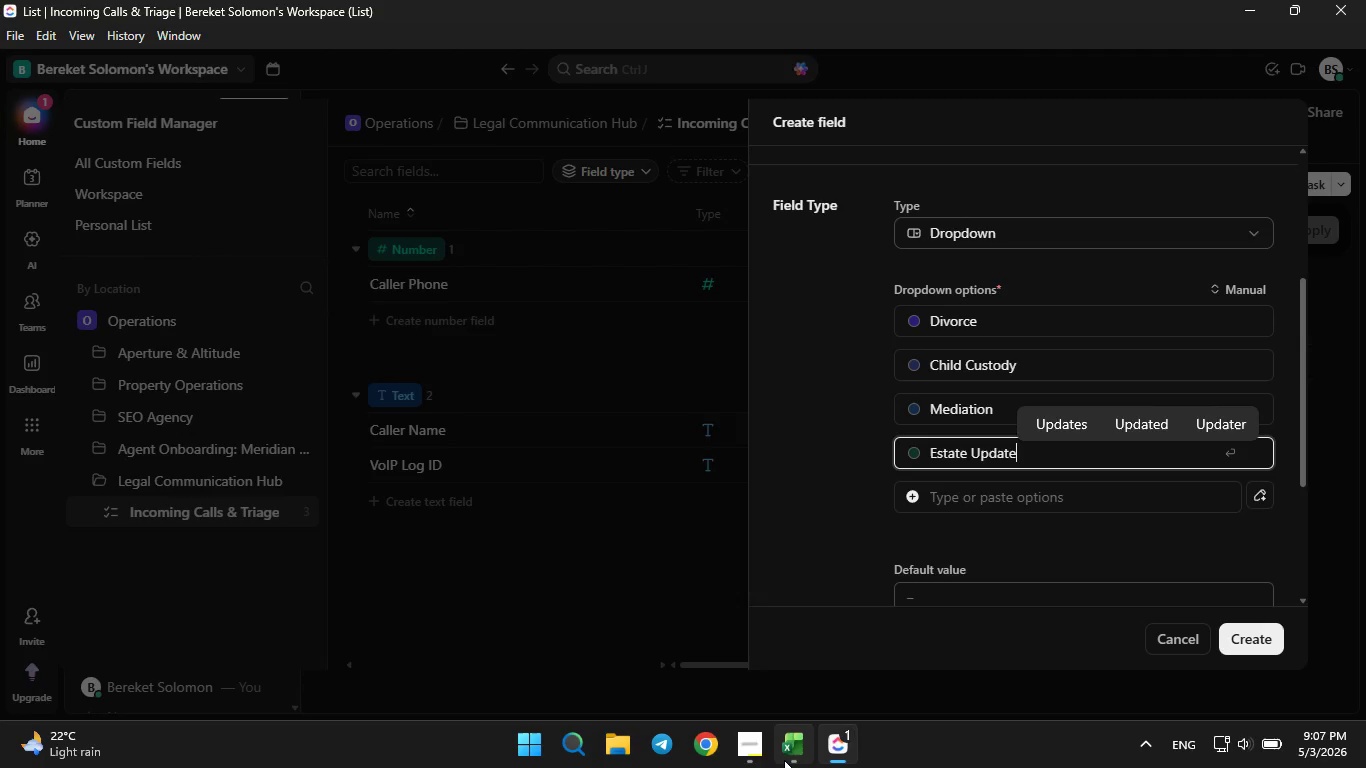 
left_click([775, 756])
 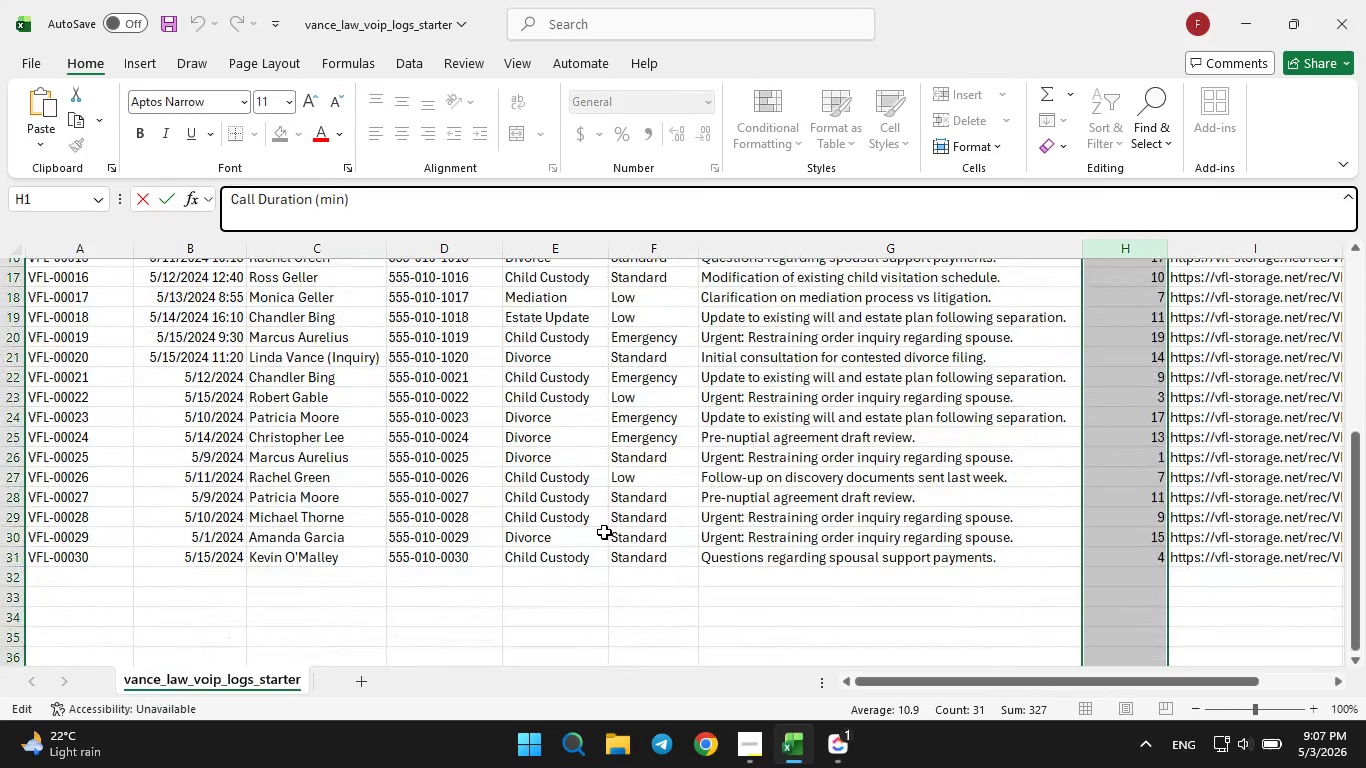 
wait(7.06)
 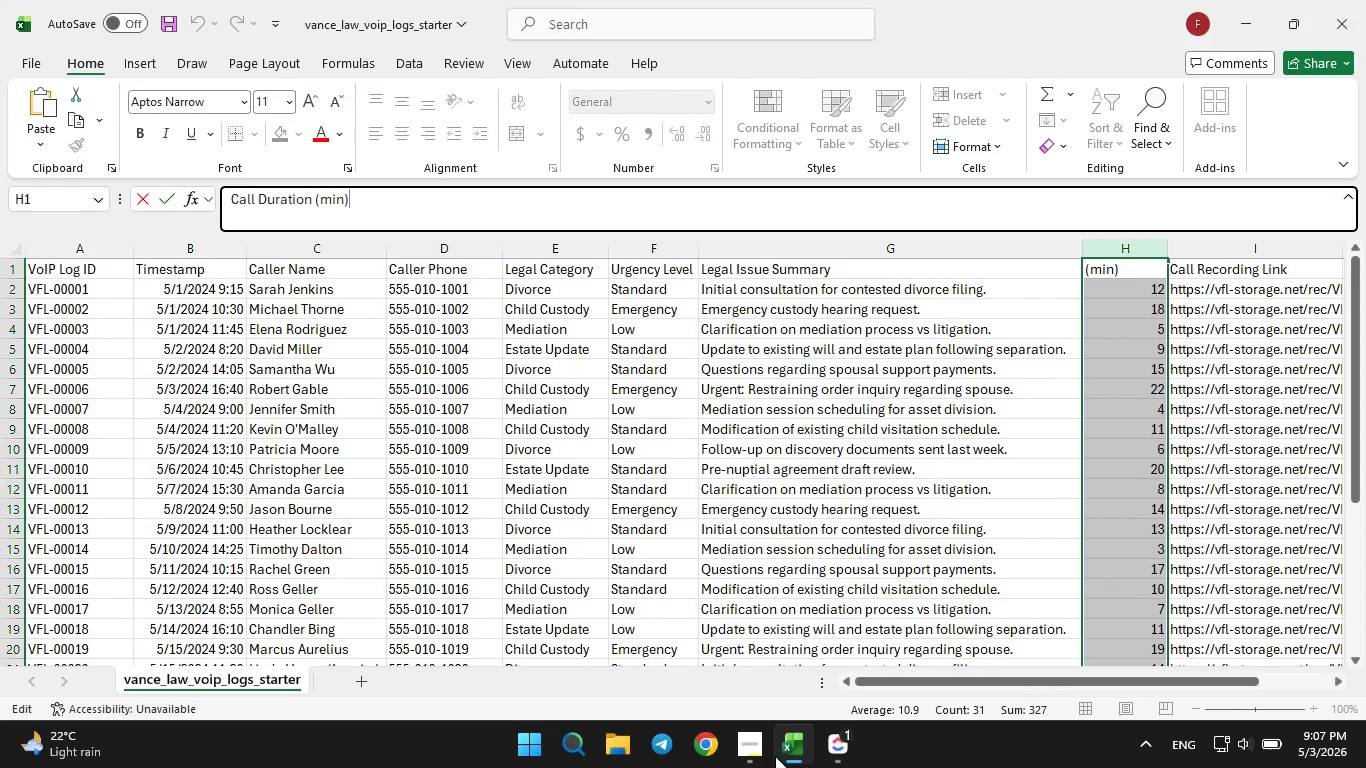 
left_click([835, 740])
 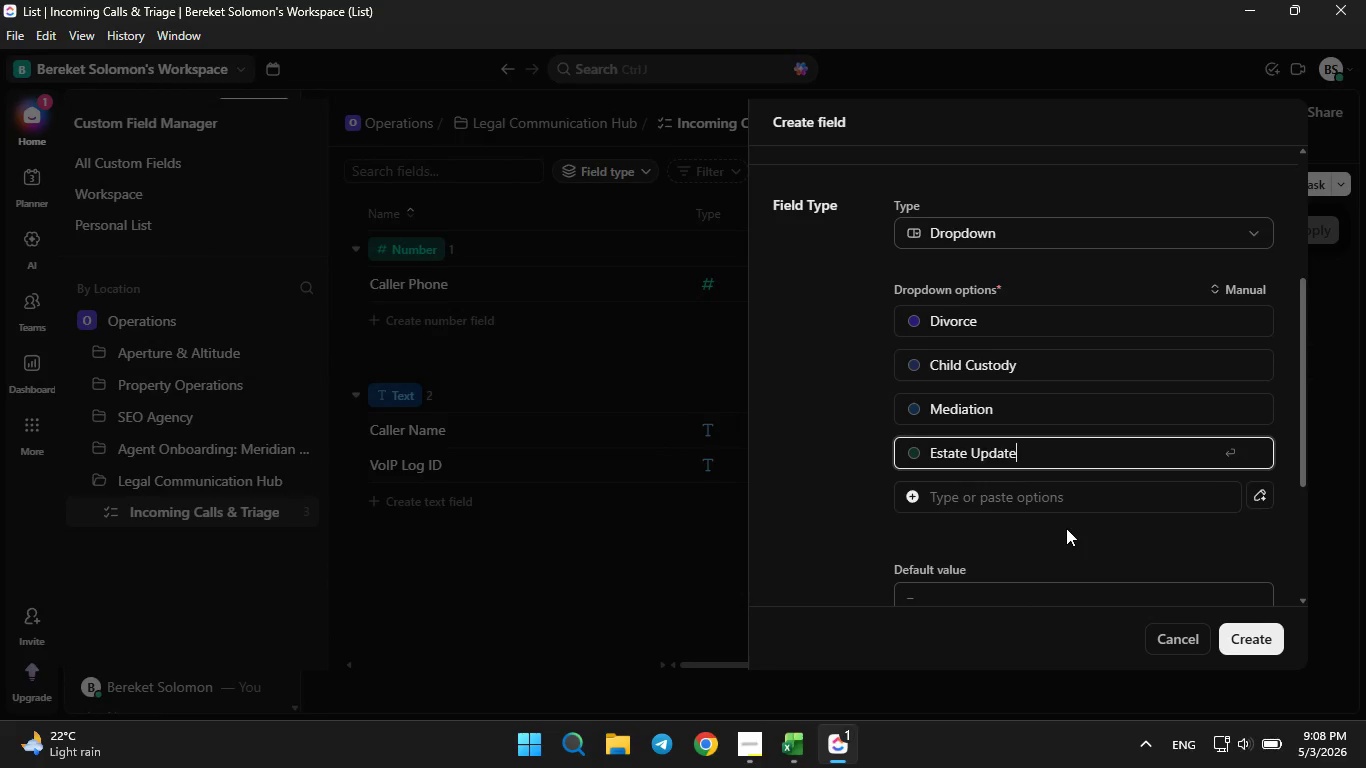 
key(Enter)
 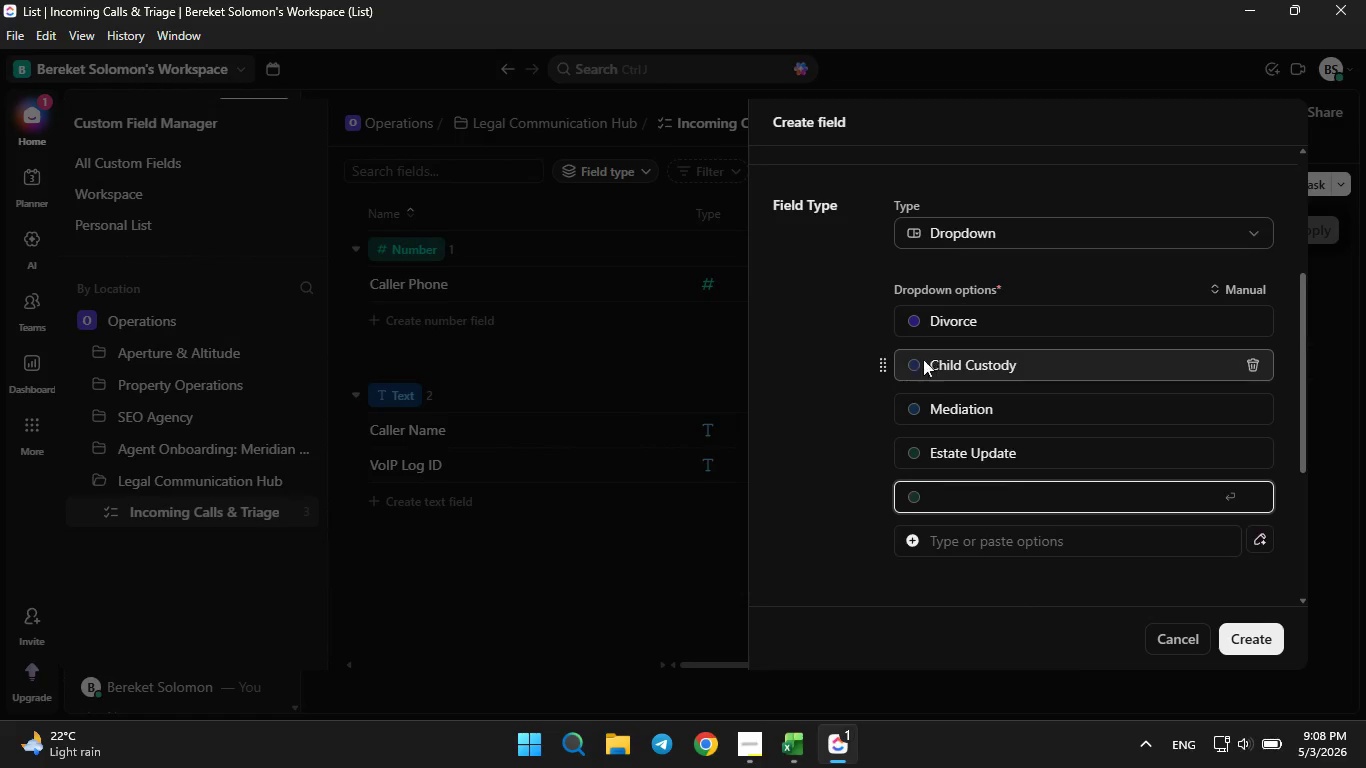 
left_click([916, 317])
 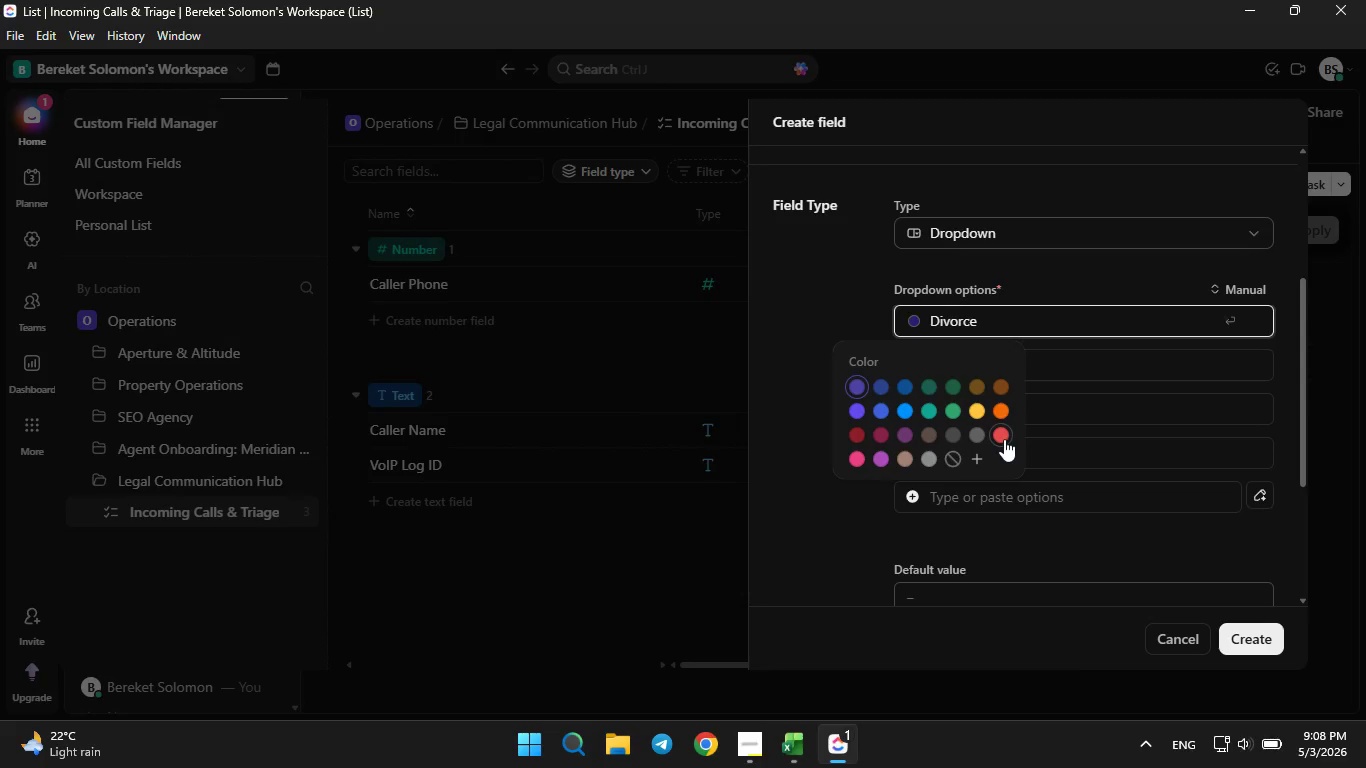 
left_click([1004, 439])
 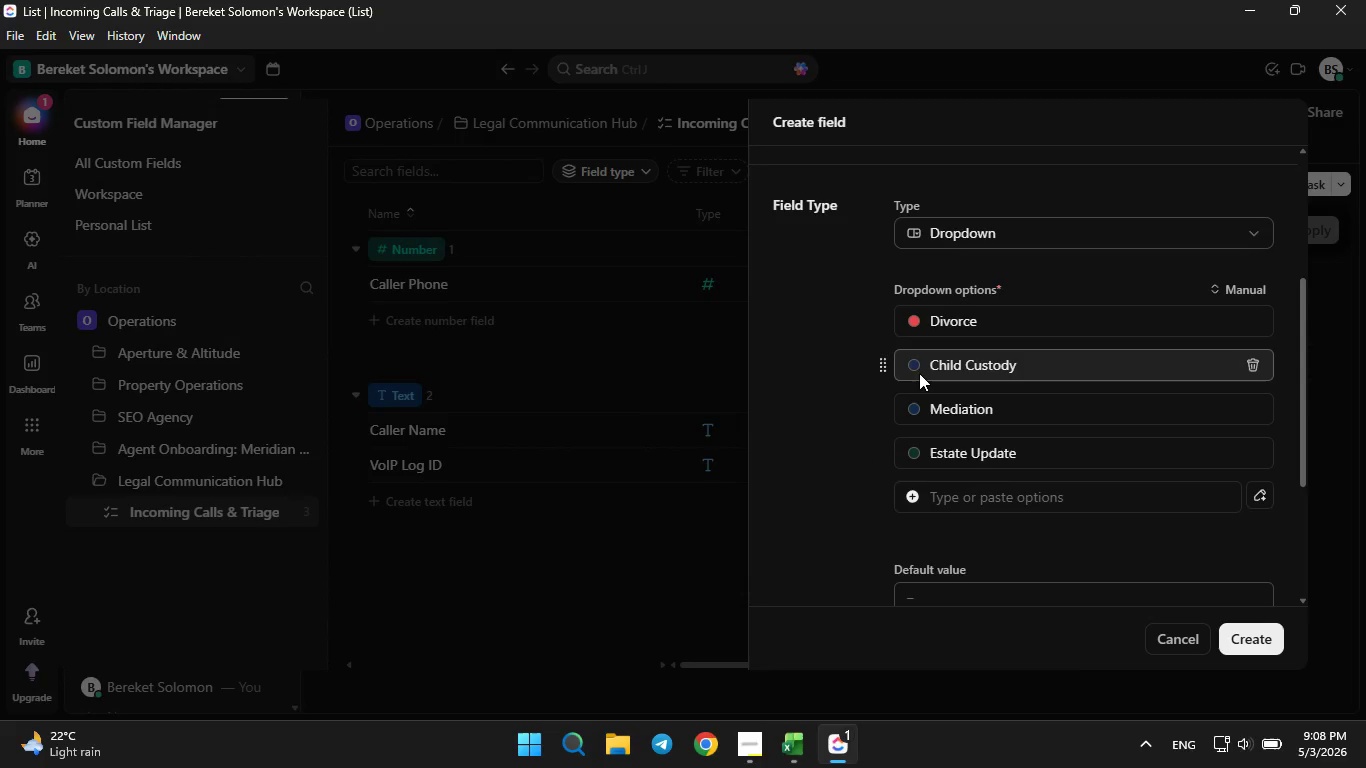 
left_click([916, 368])
 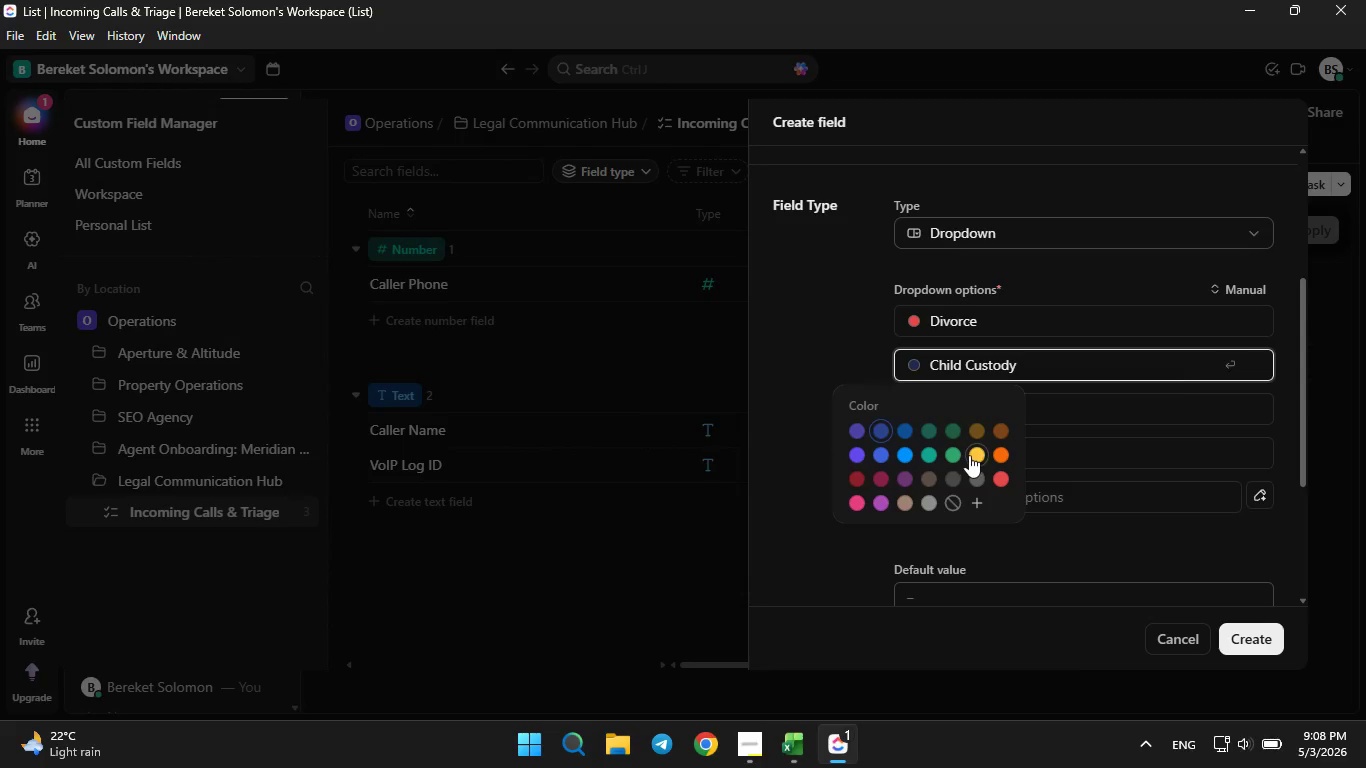 
left_click([969, 455])
 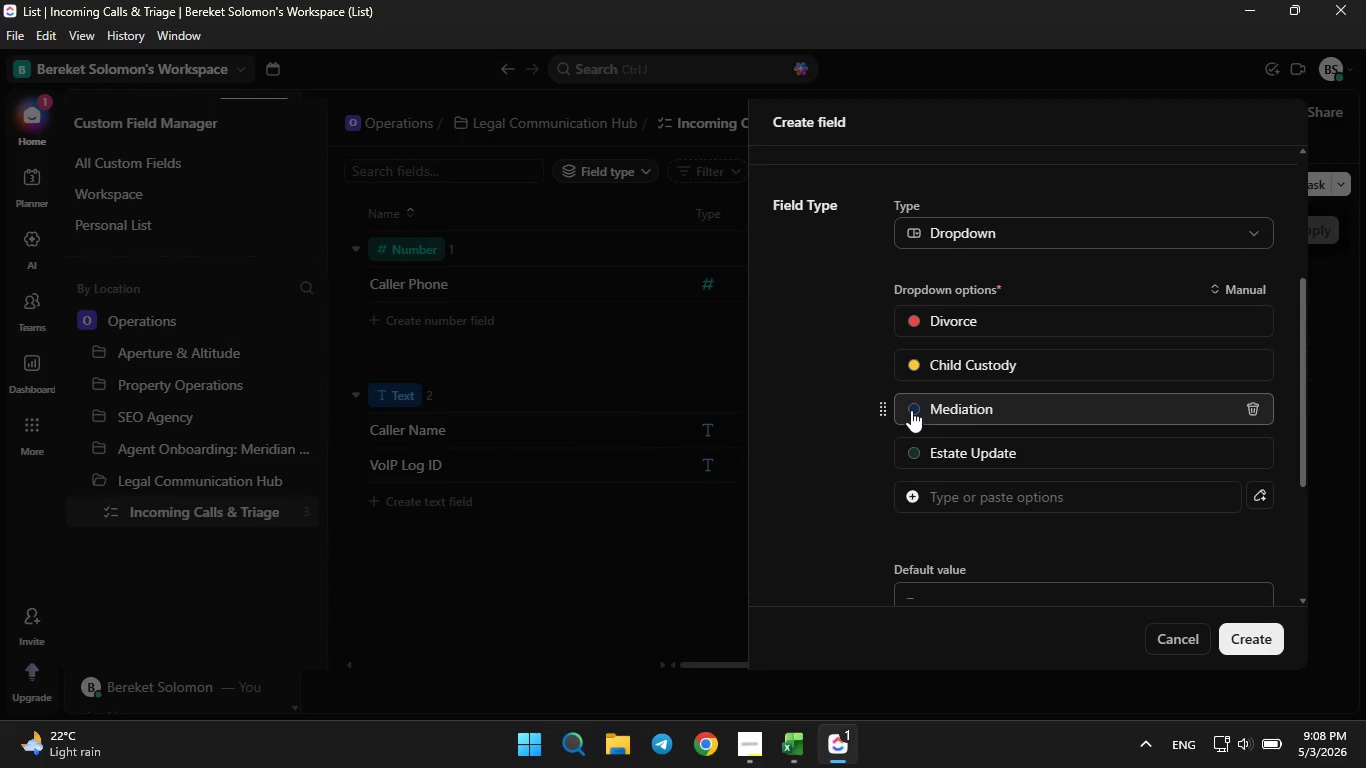 
left_click([911, 410])
 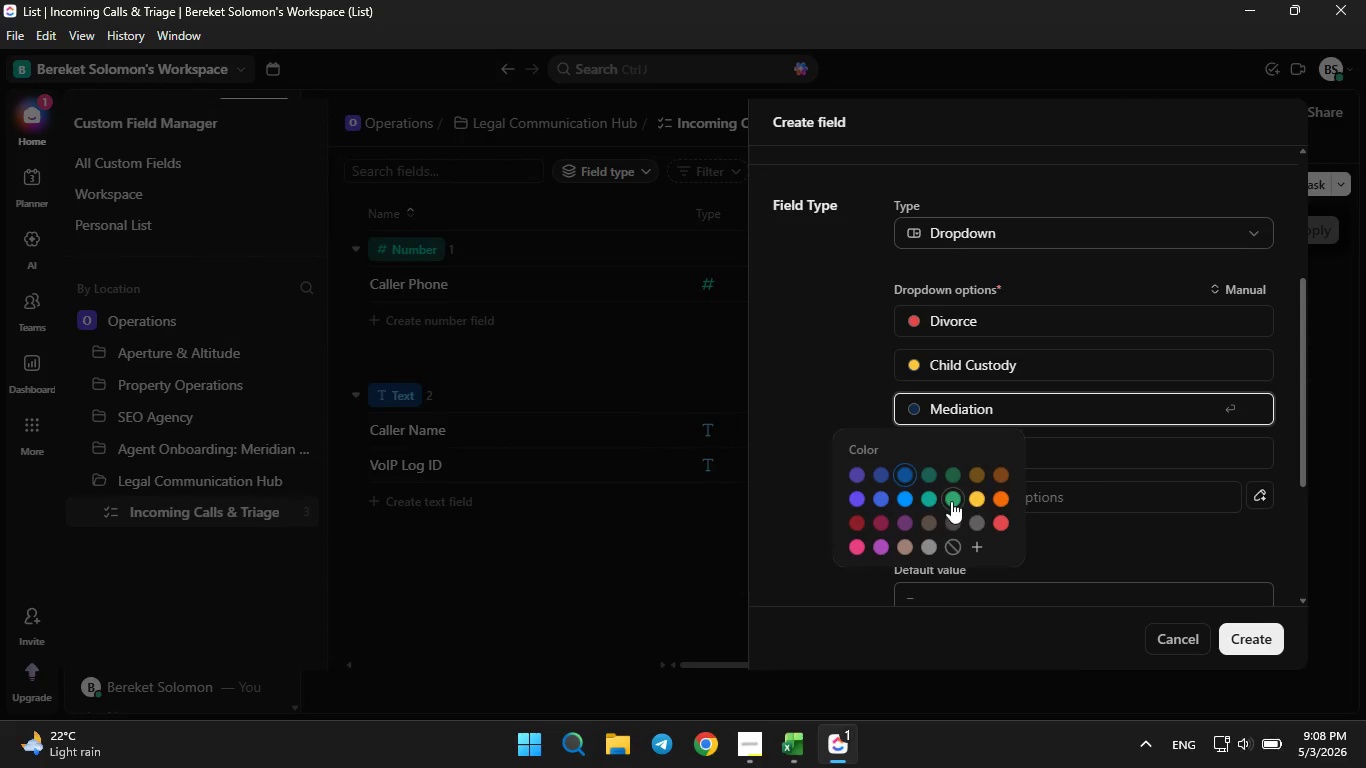 
left_click([952, 499])
 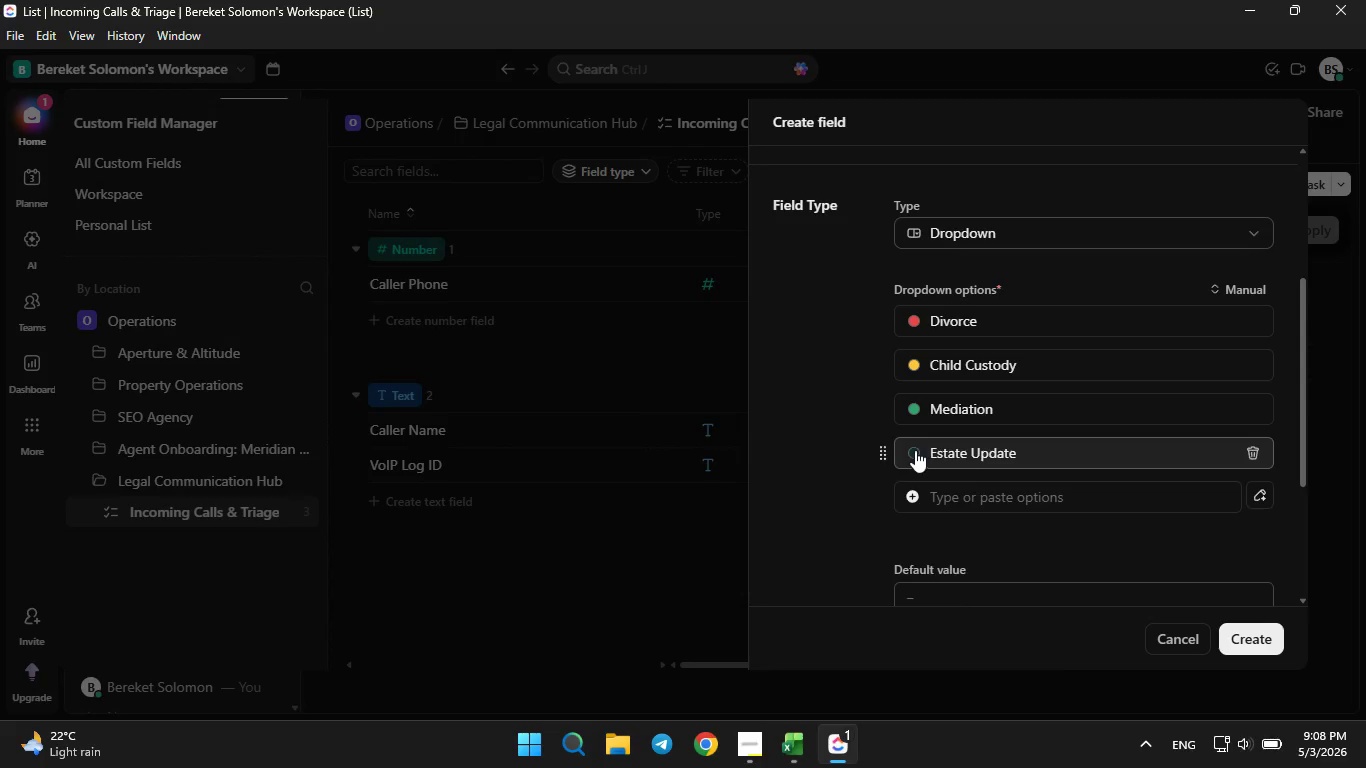 
left_click([915, 449])
 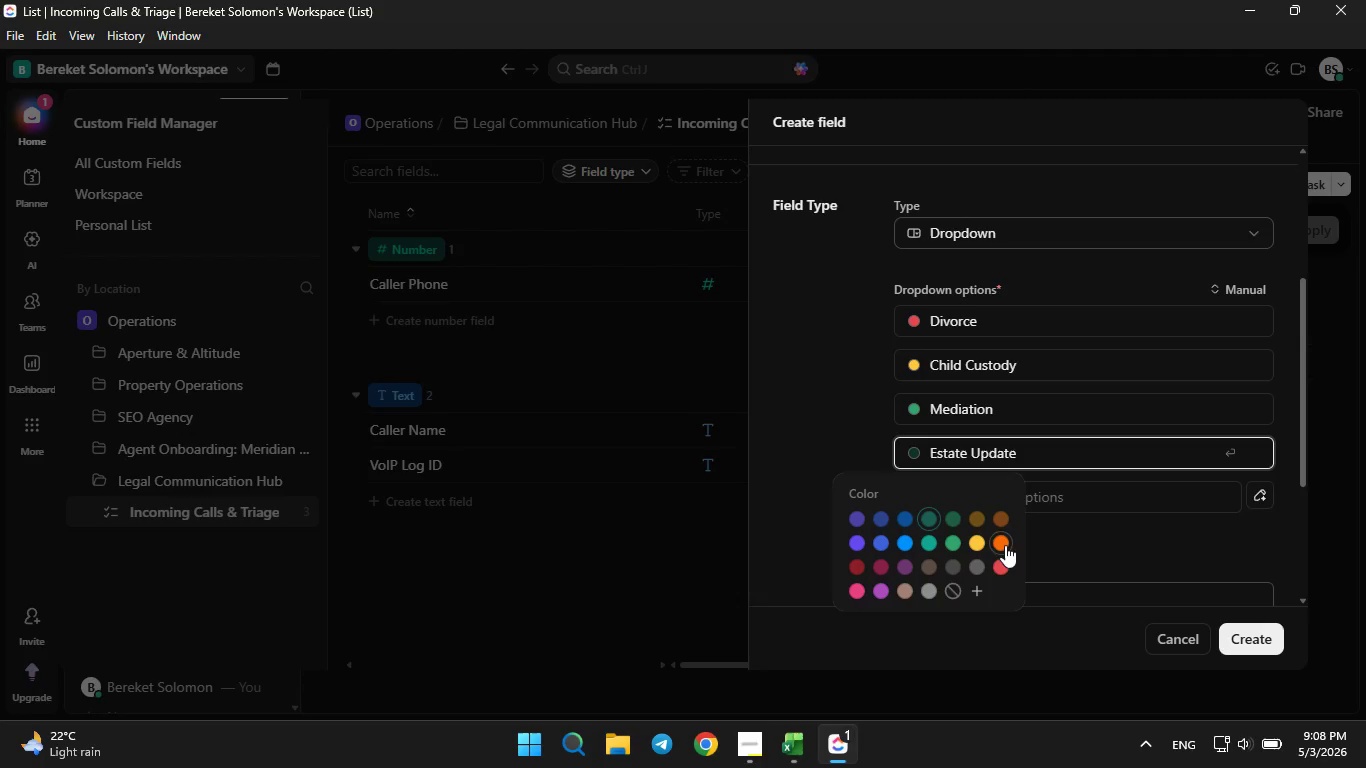 
left_click([1005, 540])
 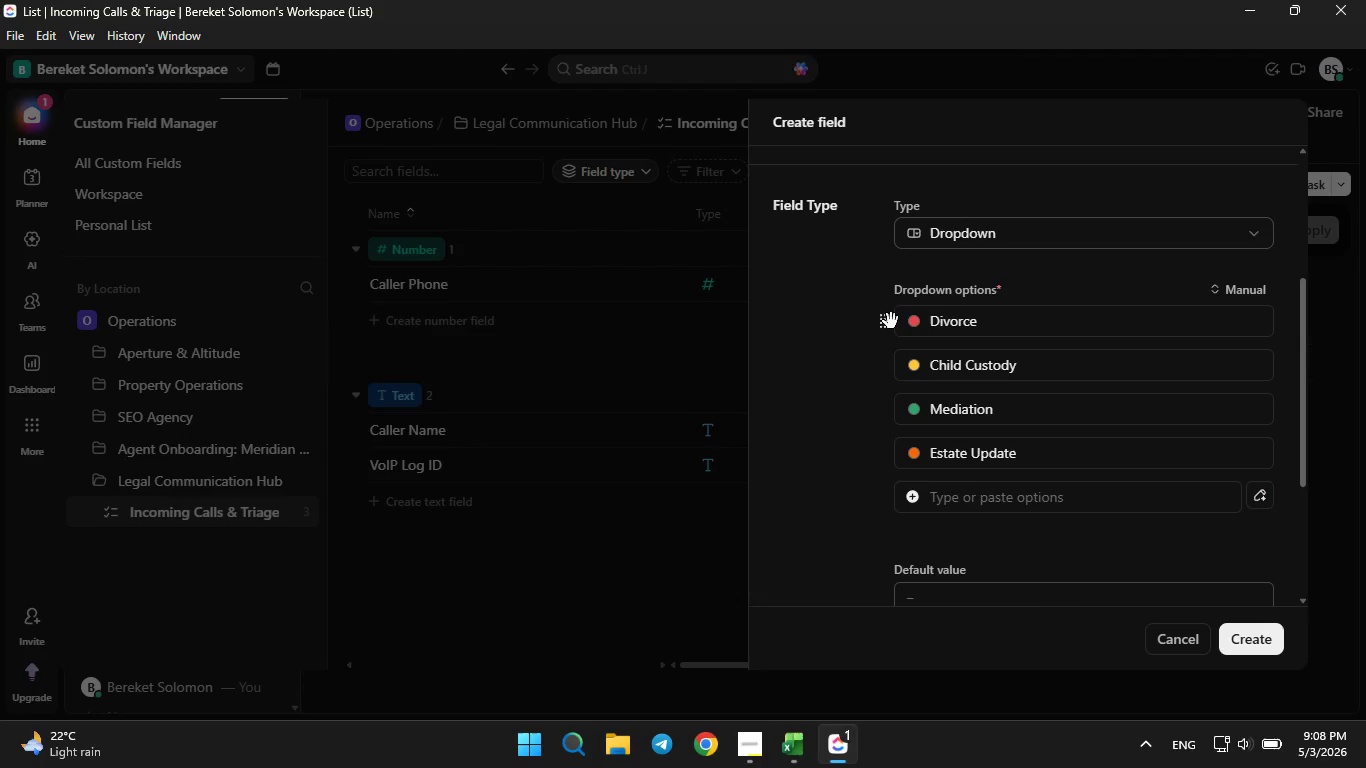 
left_click_drag(start_coordinate=[883, 321], to_coordinate=[880, 458])
 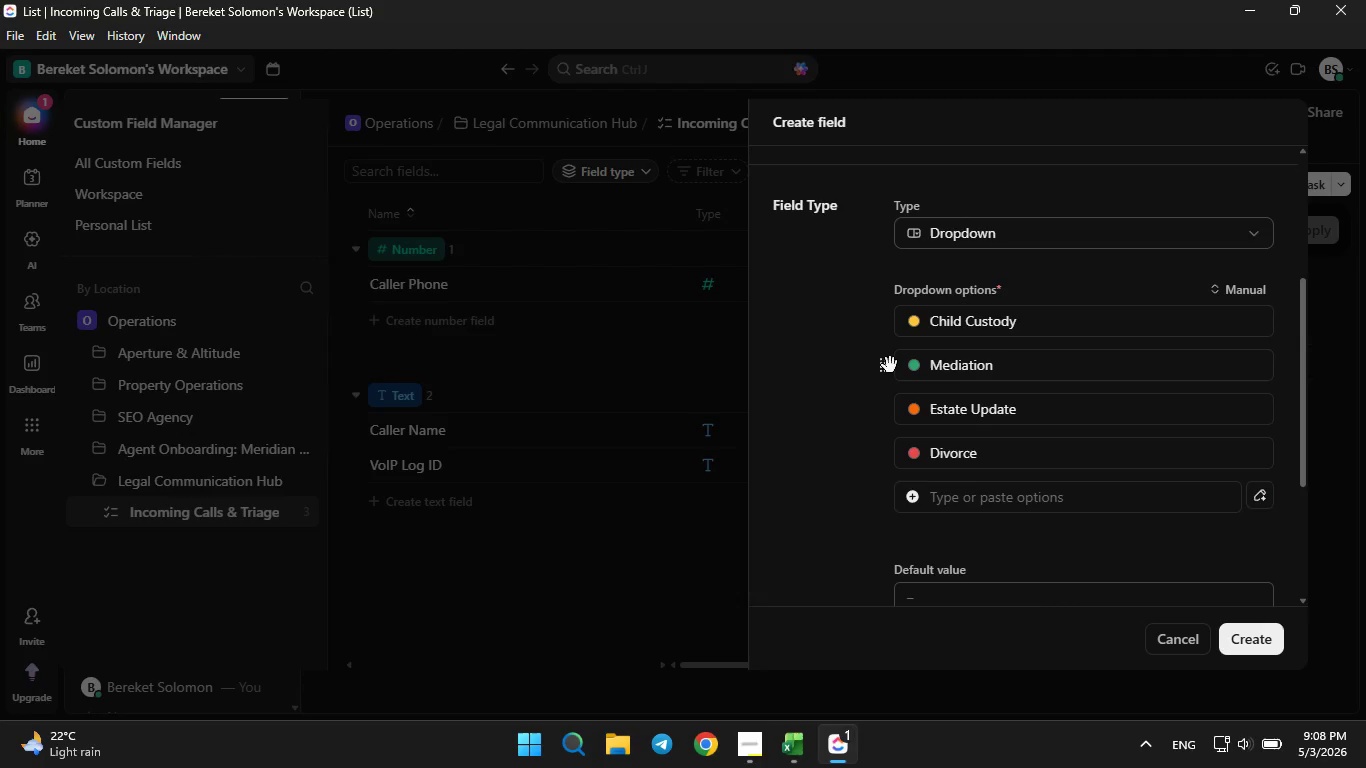 
left_click_drag(start_coordinate=[881, 367], to_coordinate=[881, 328])
 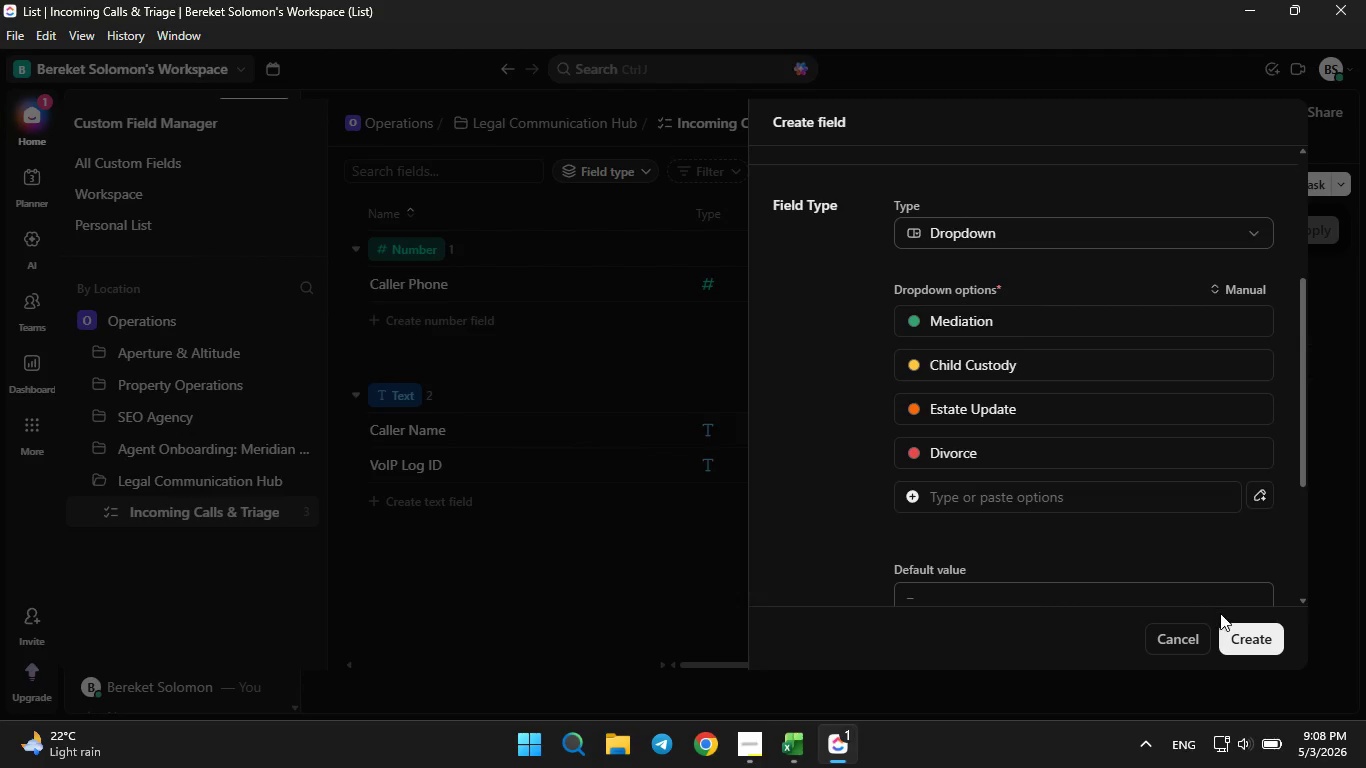 
left_click([1230, 630])
 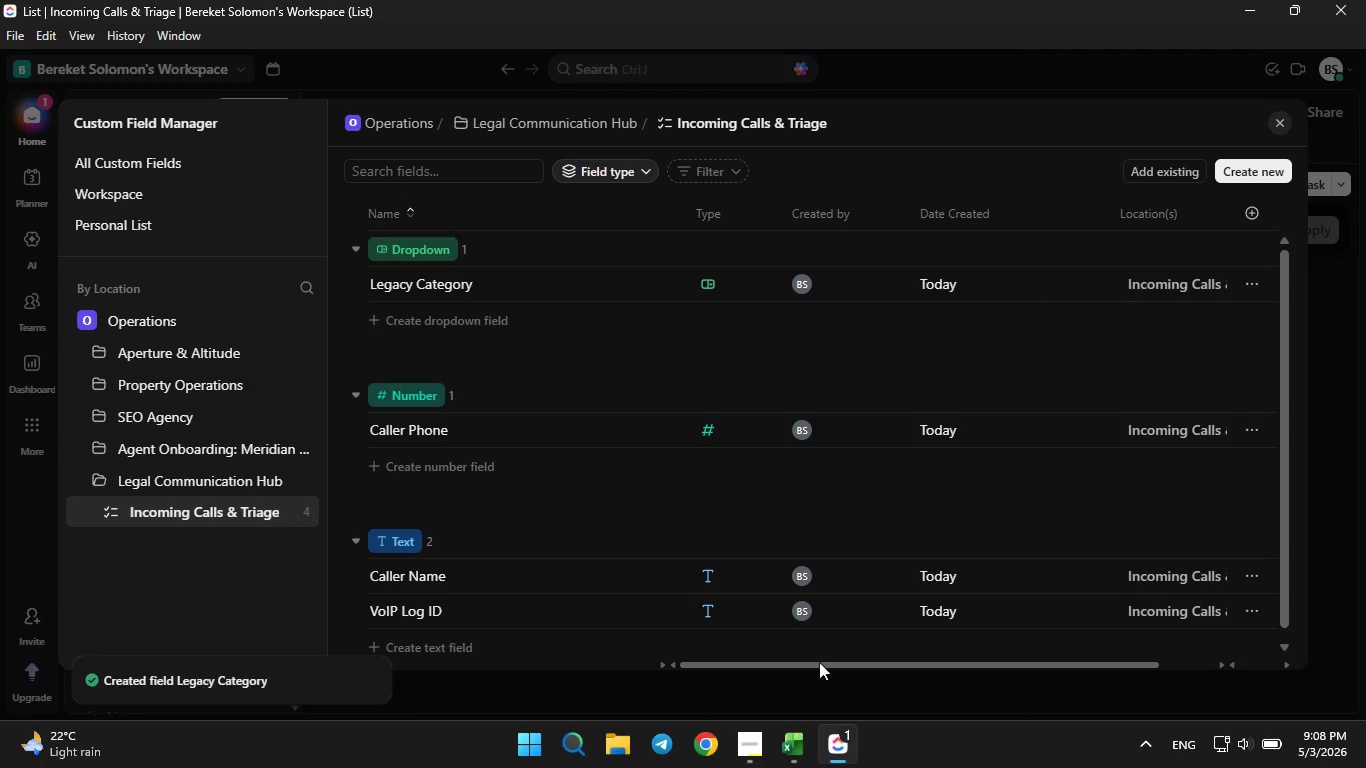 
left_click([796, 741])
 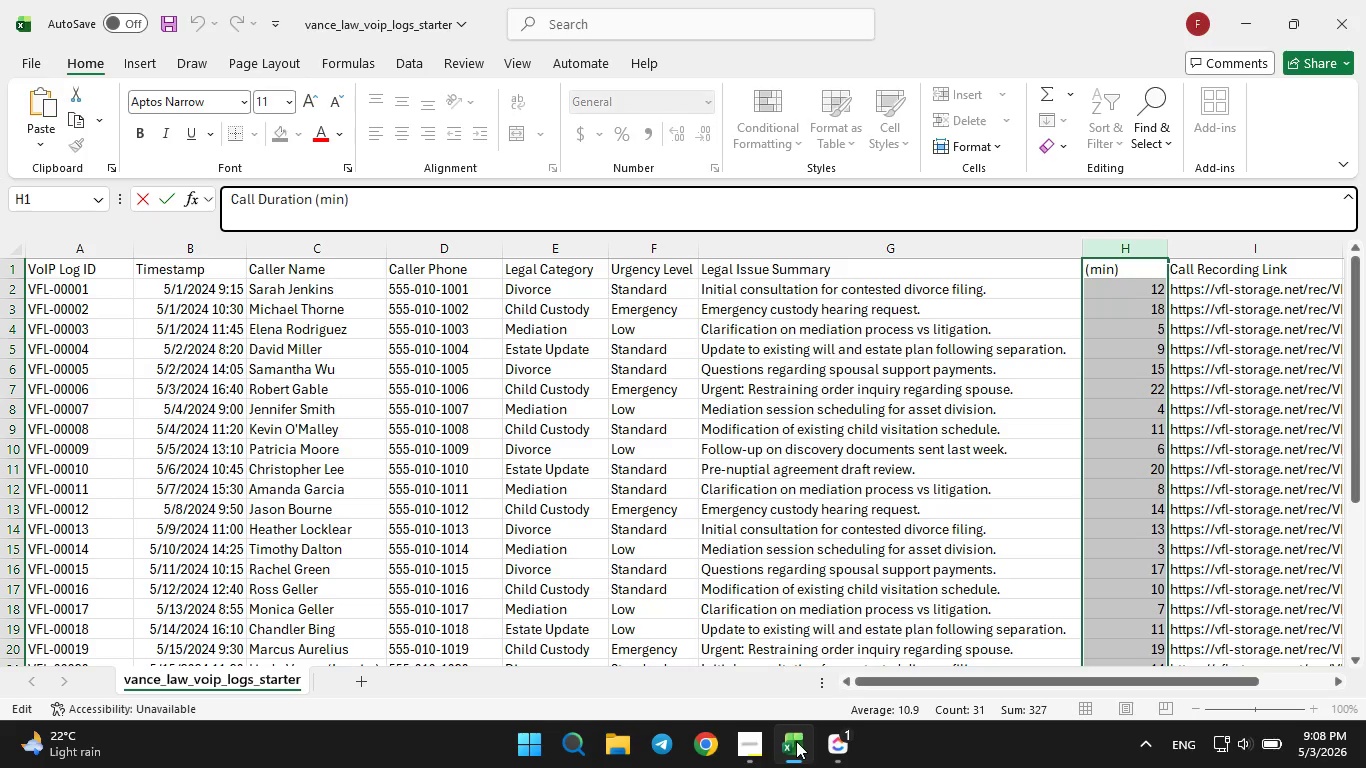 
wait(17.14)
 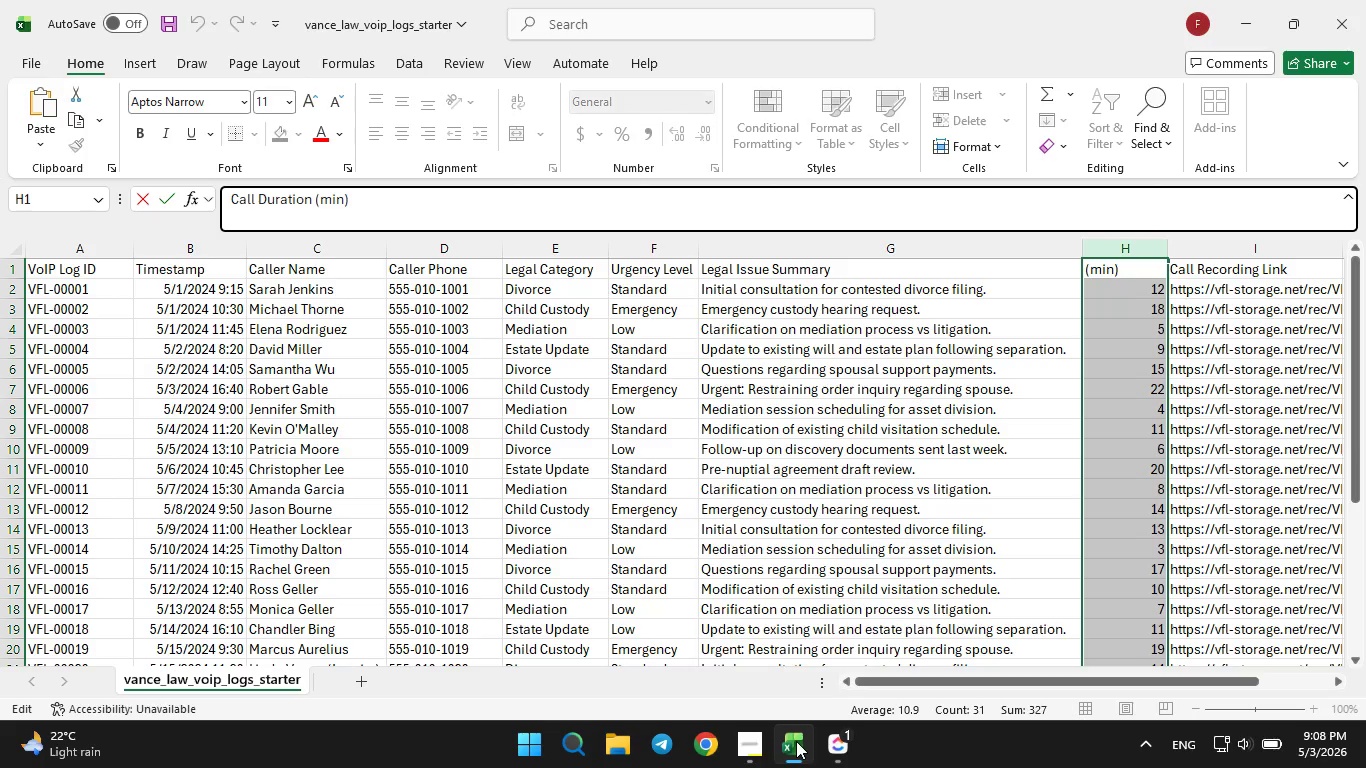 
mouse_move([830, 718])
 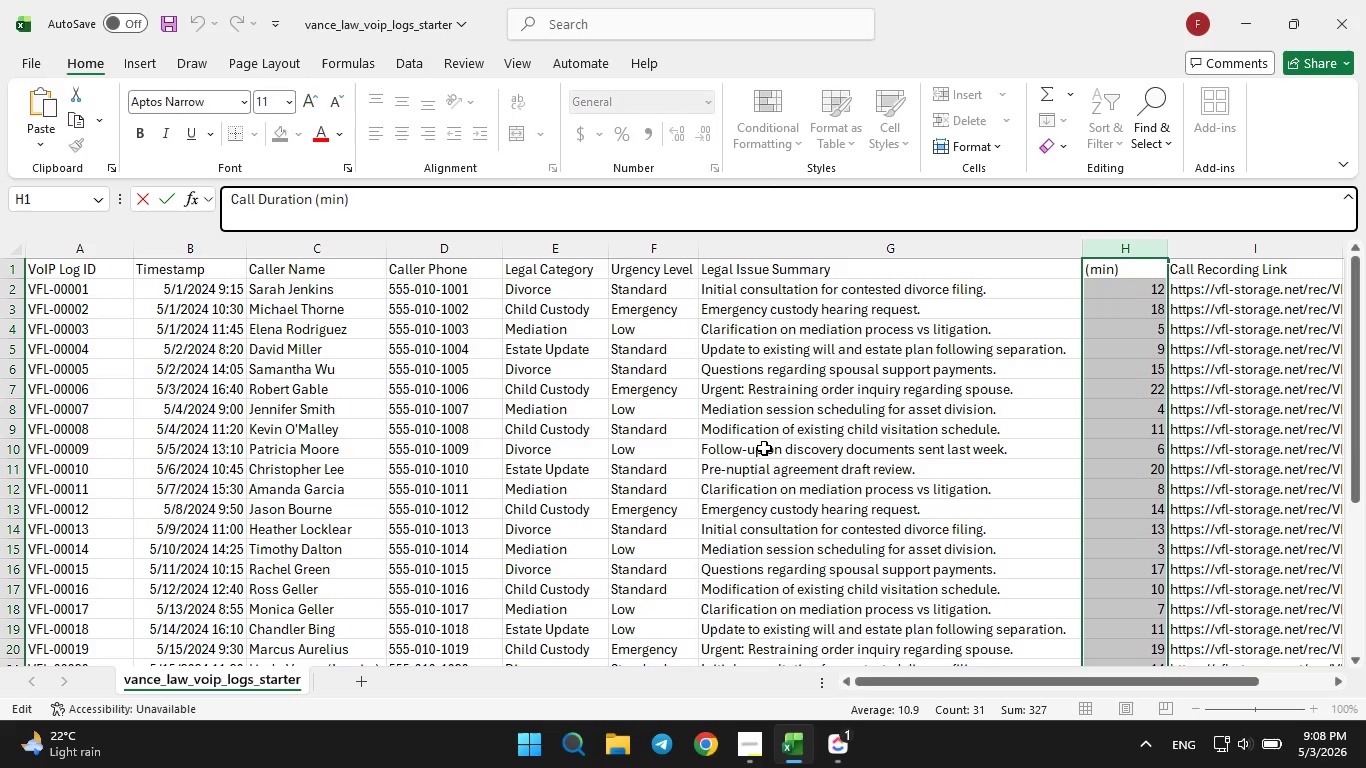 
wait(12.45)
 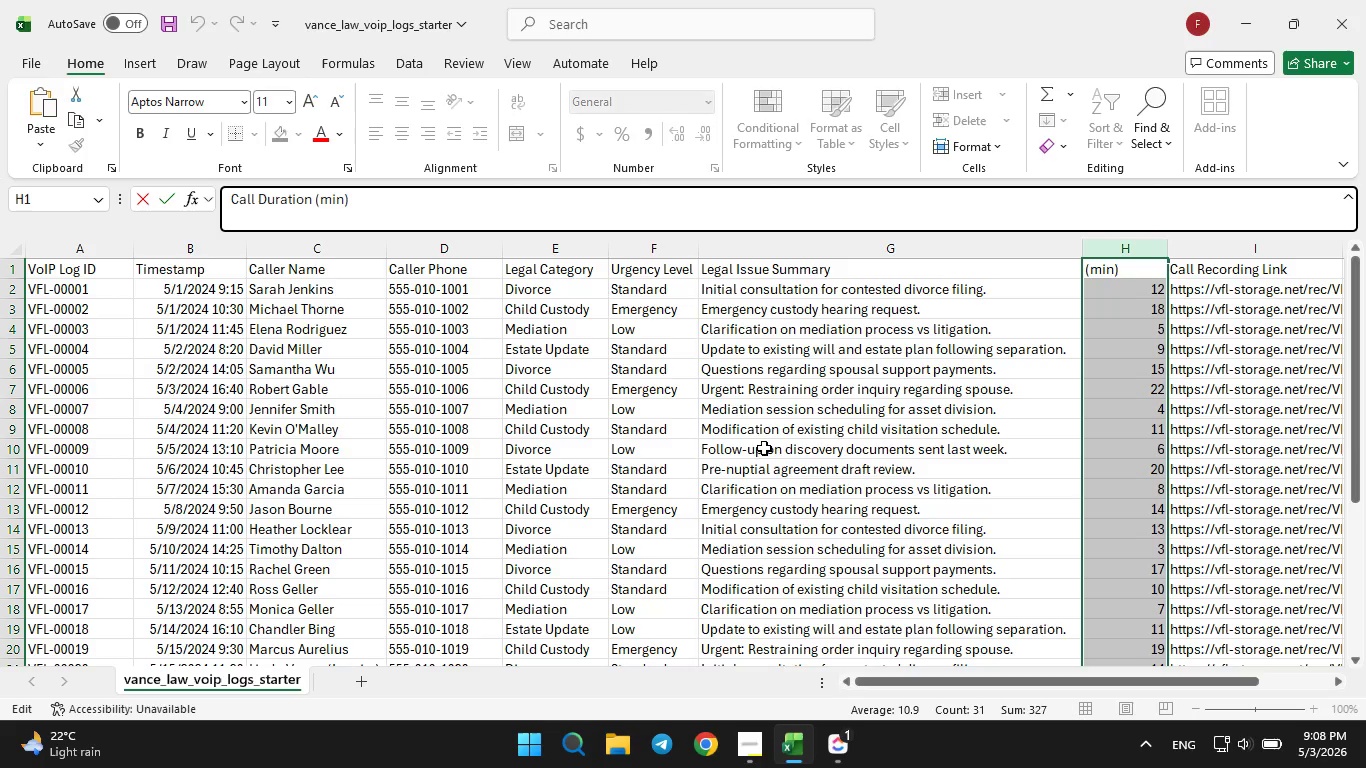 
scroll: coordinate [758, 545], scroll_direction: down, amount: 7.0
 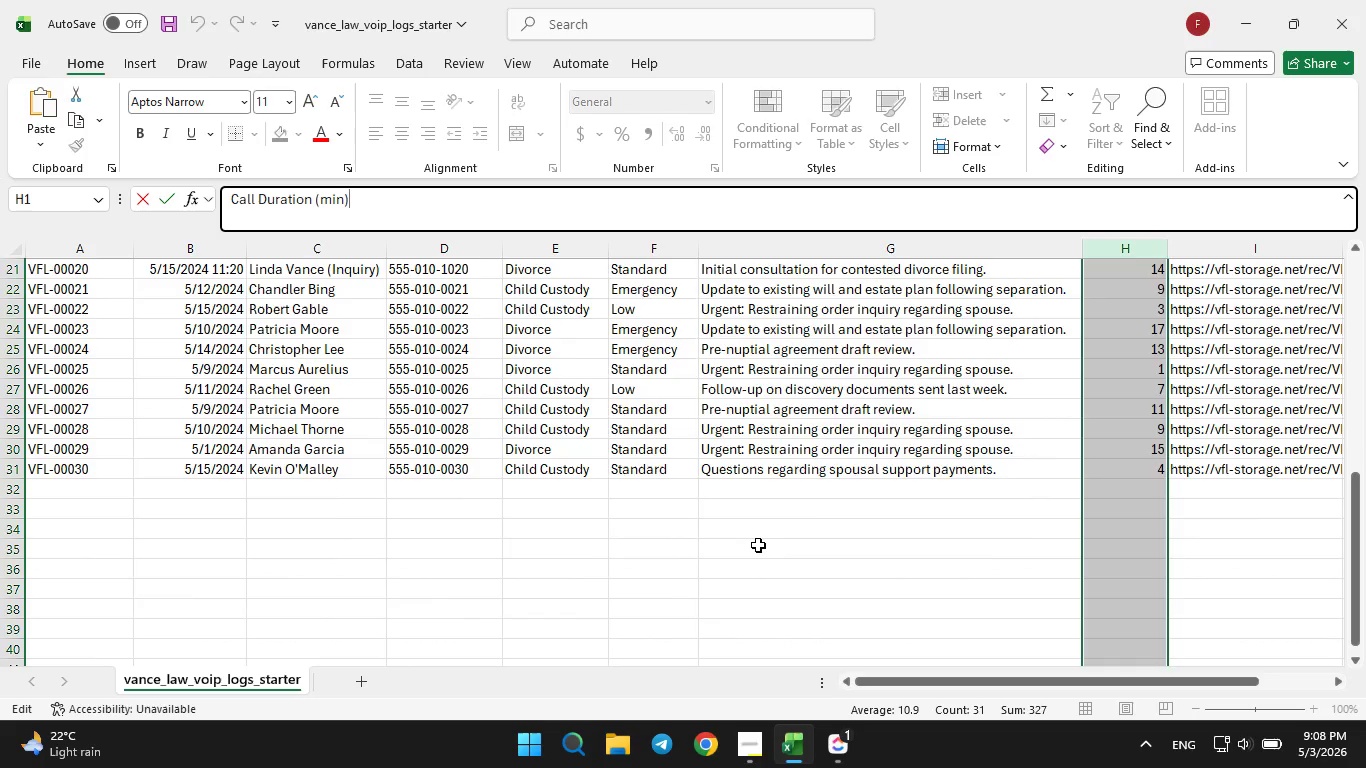 
scroll: coordinate [759, 542], scroll_direction: up, amount: 7.0
 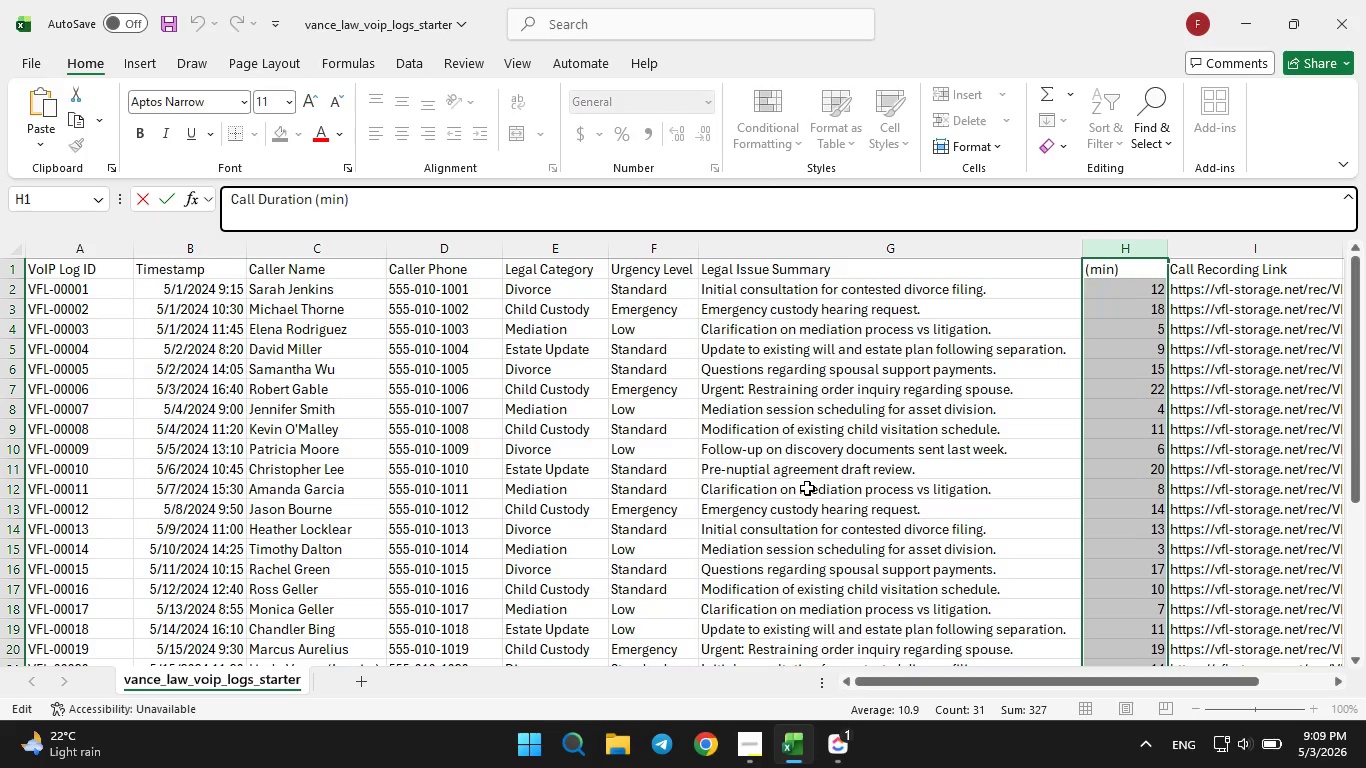 
wait(26.98)
 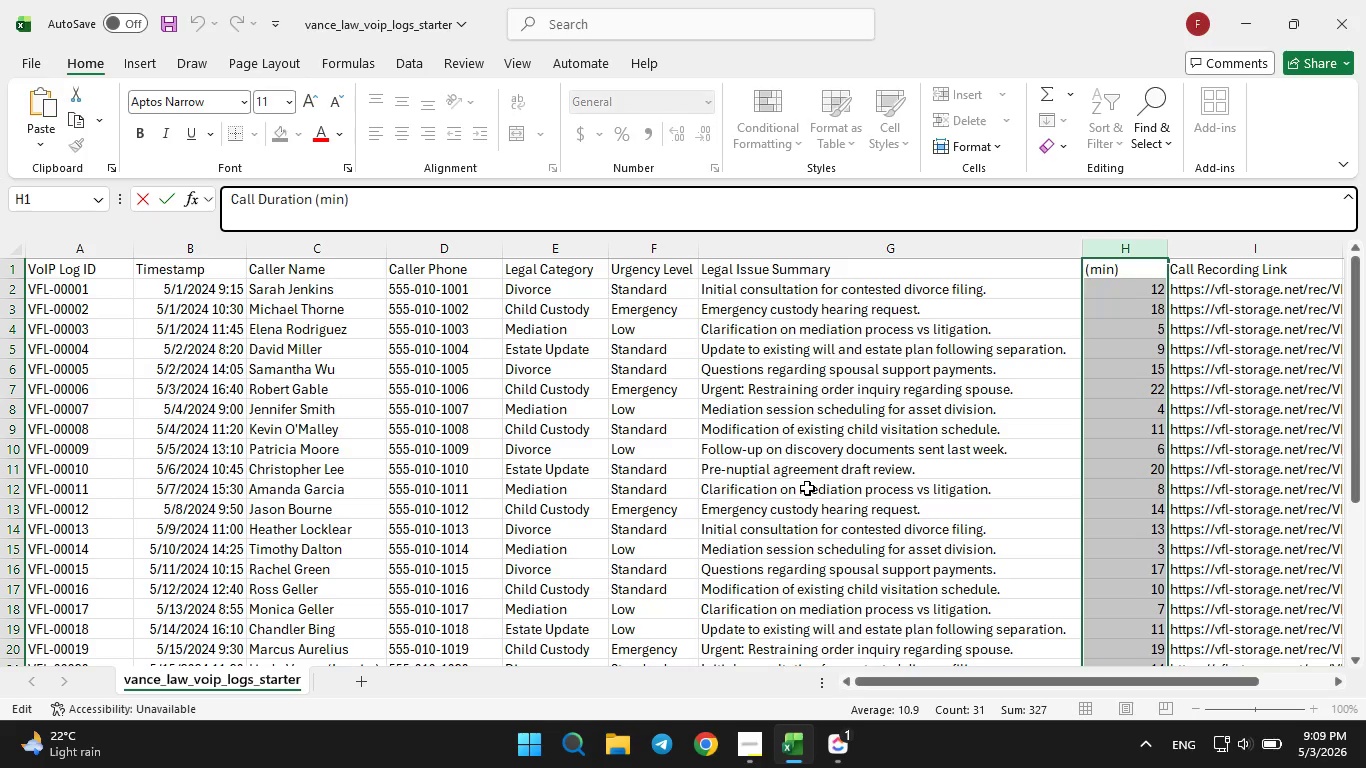 
left_click([847, 298])
 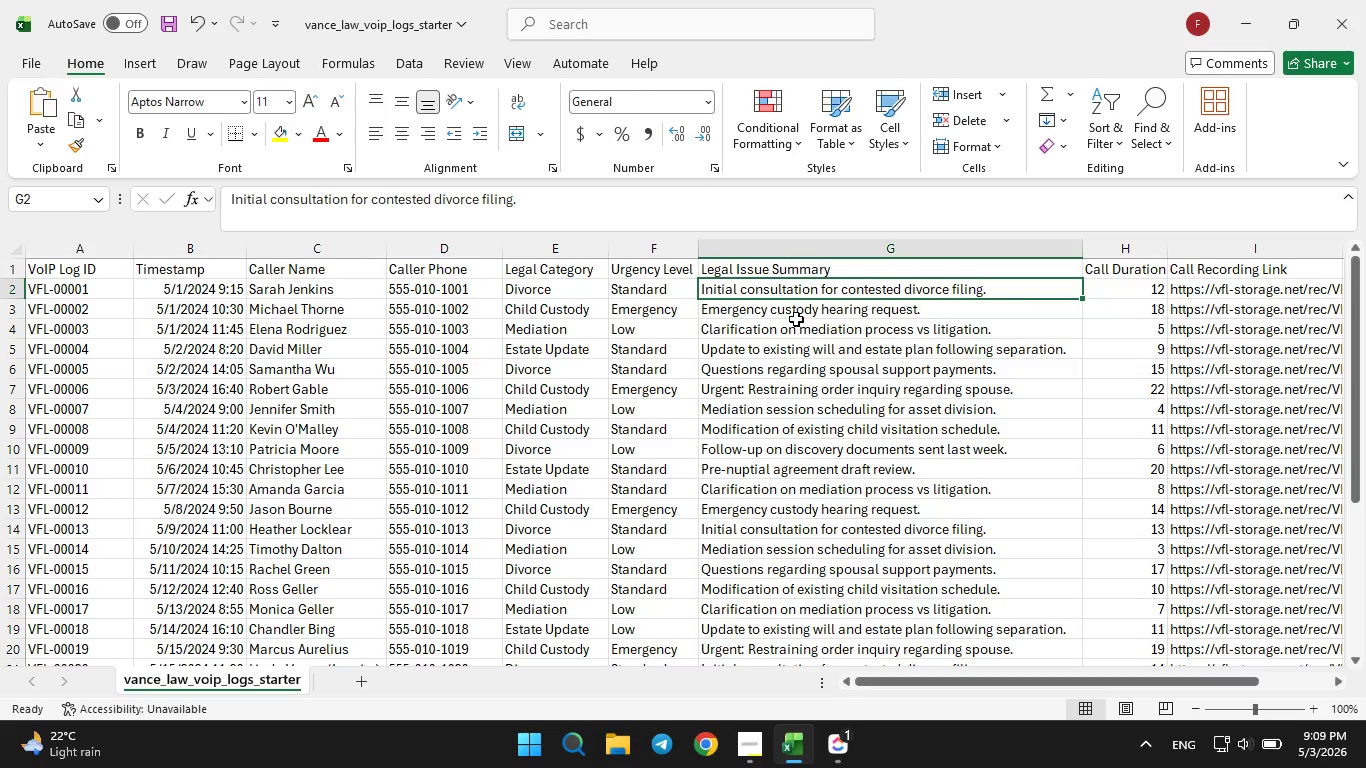 
left_click([796, 318])
 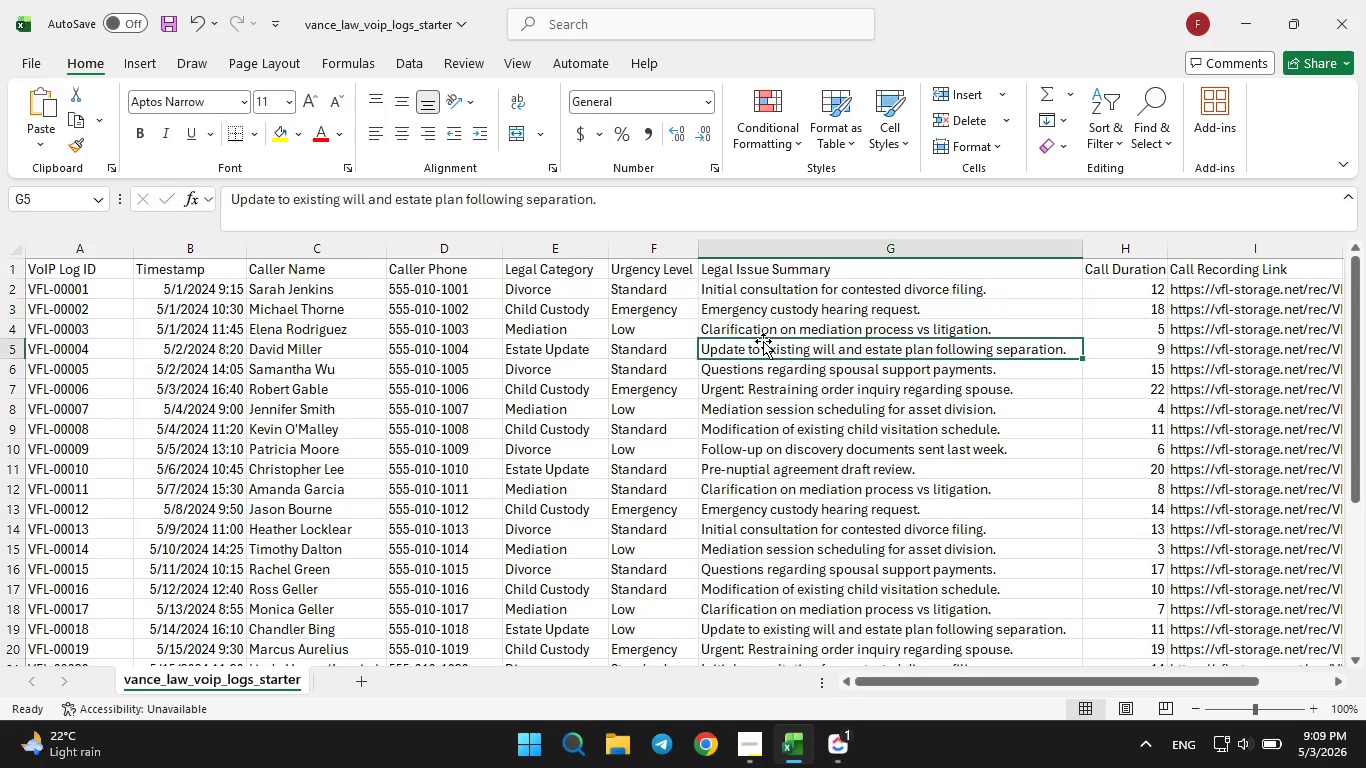 
left_click([763, 341])
 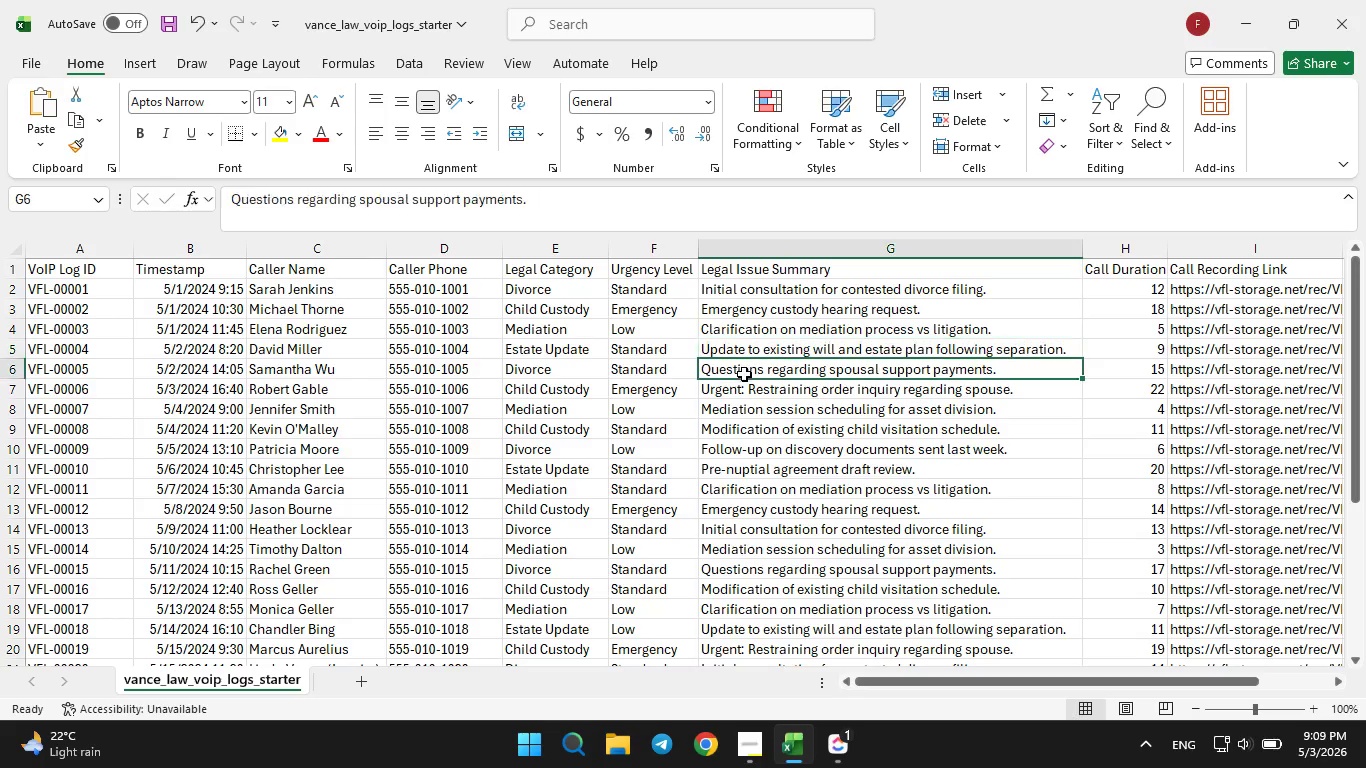 
double_click([736, 393])
 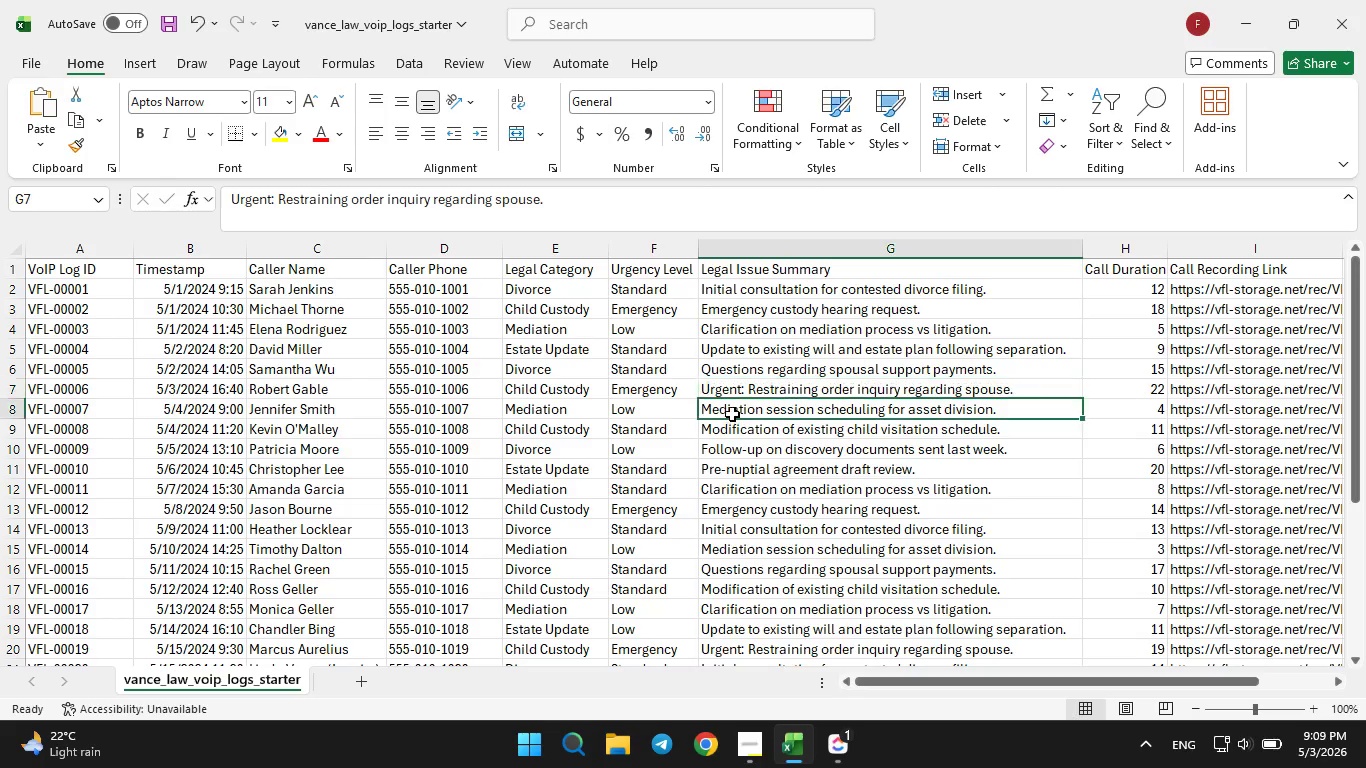 
triple_click([732, 414])
 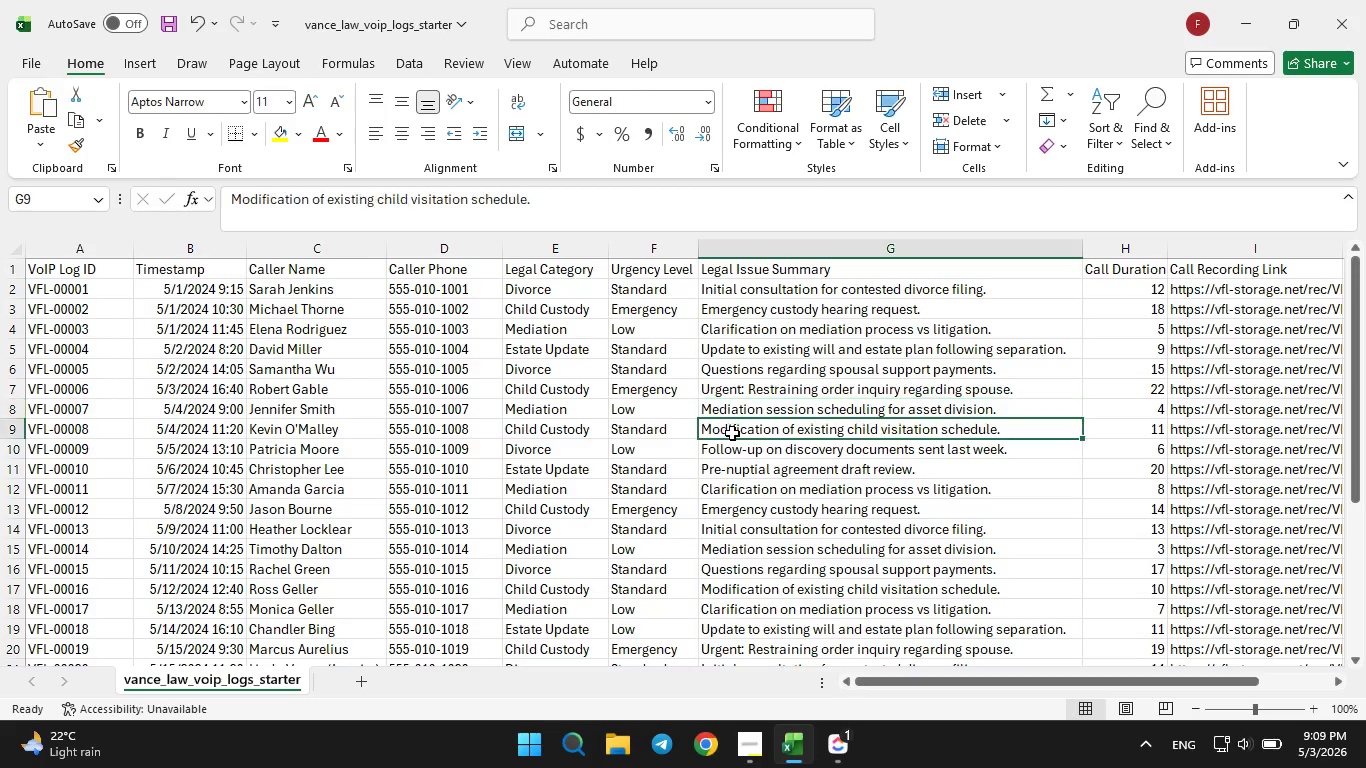 
triple_click([732, 433])
 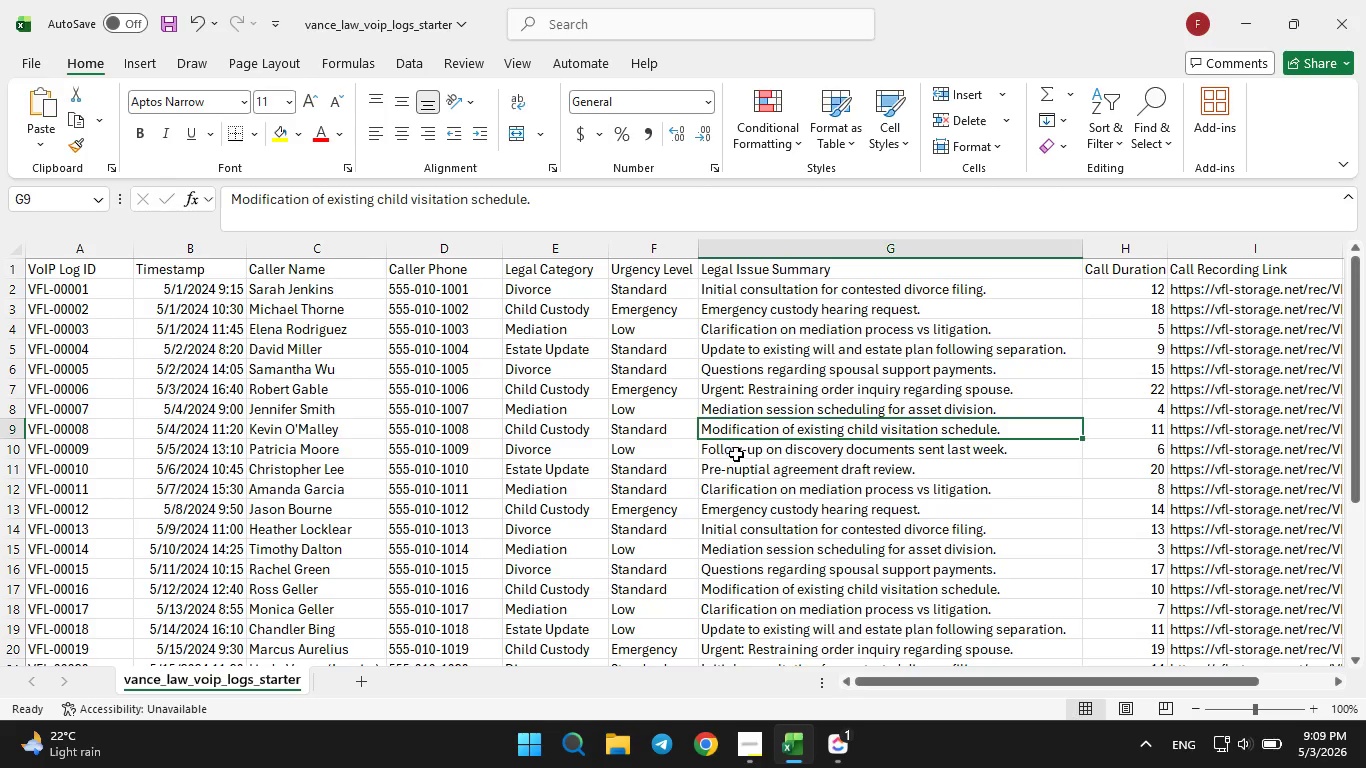 
left_click([737, 449])
 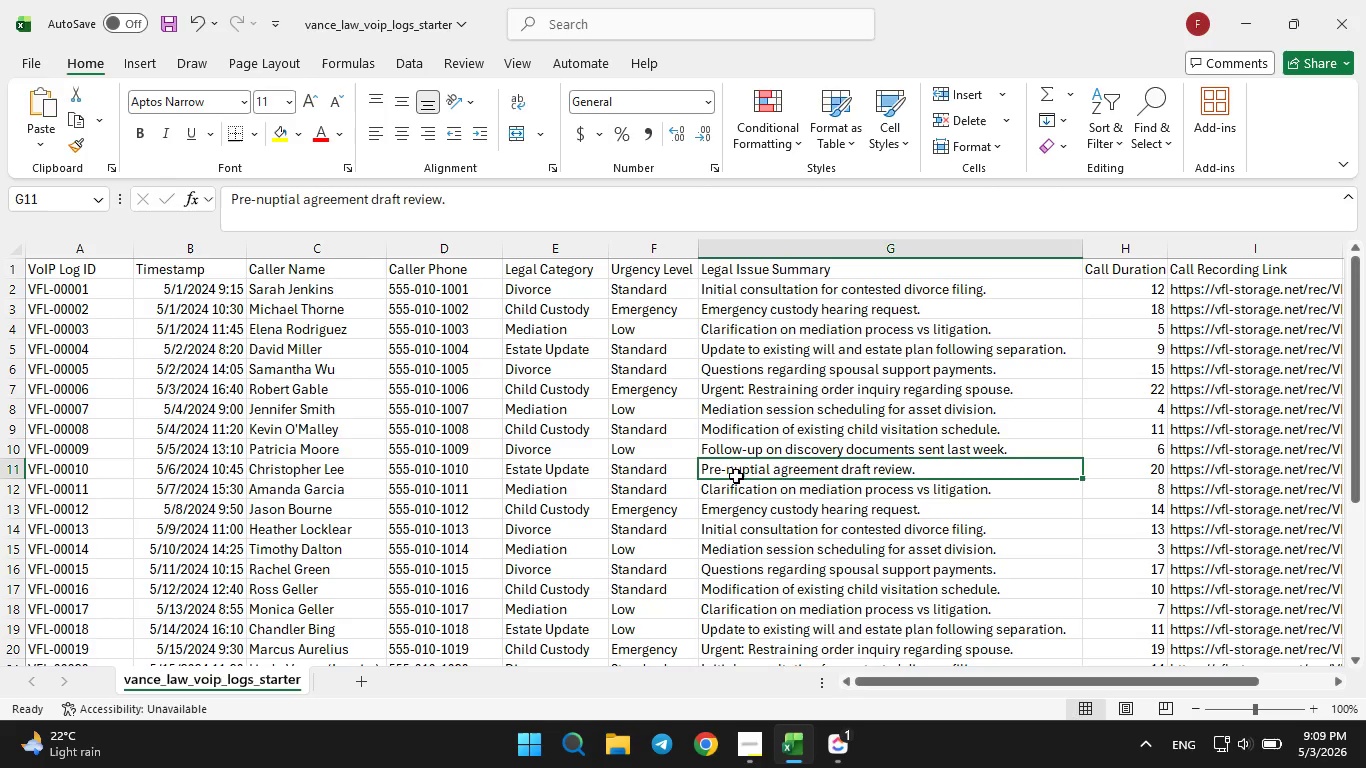 
left_click([736, 476])
 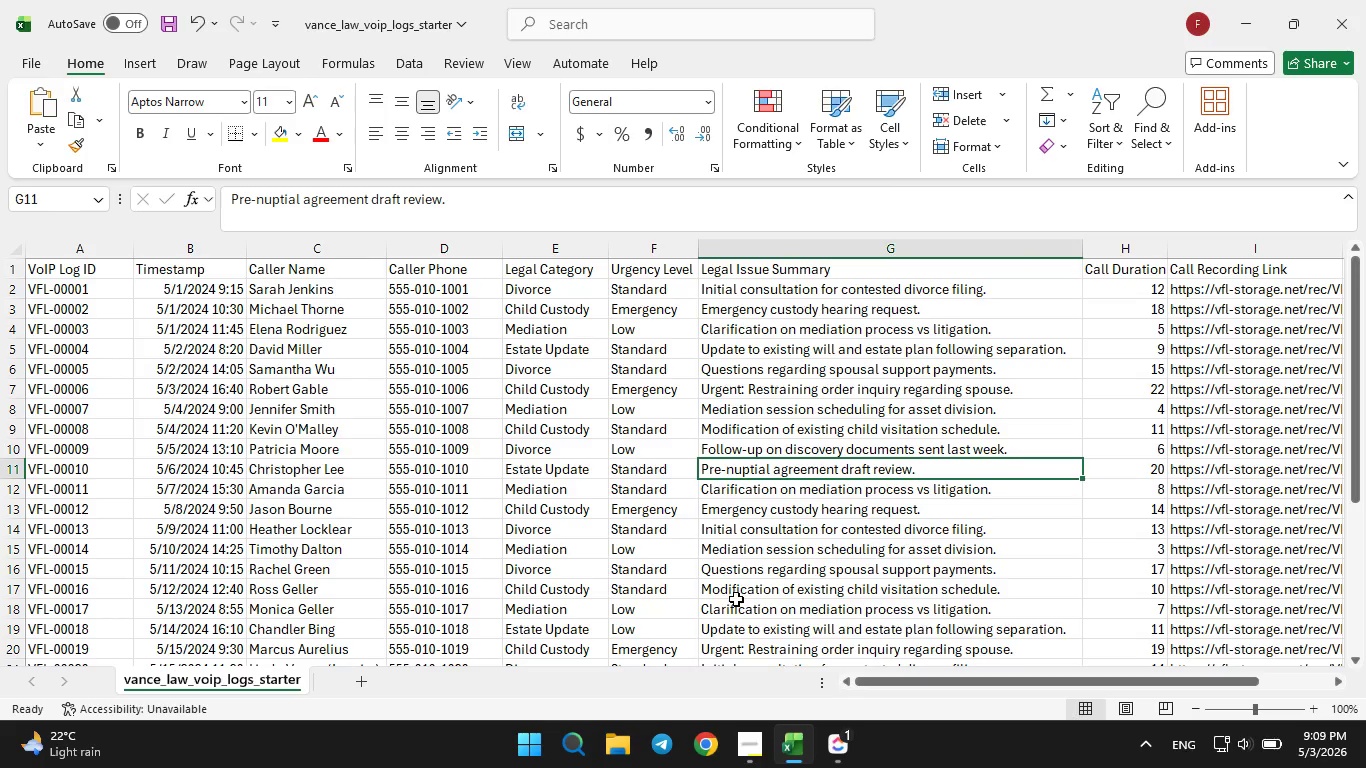 
wait(14.45)
 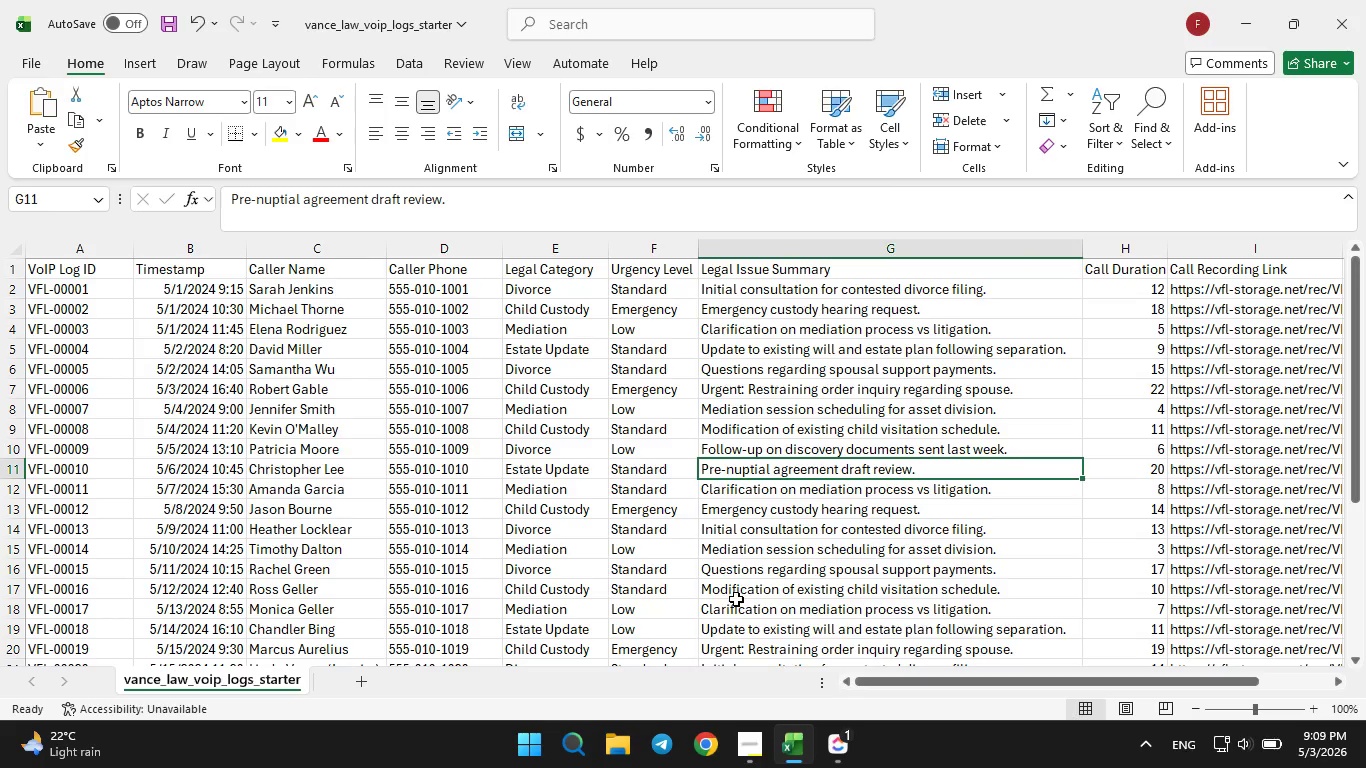 
left_click([837, 757])
 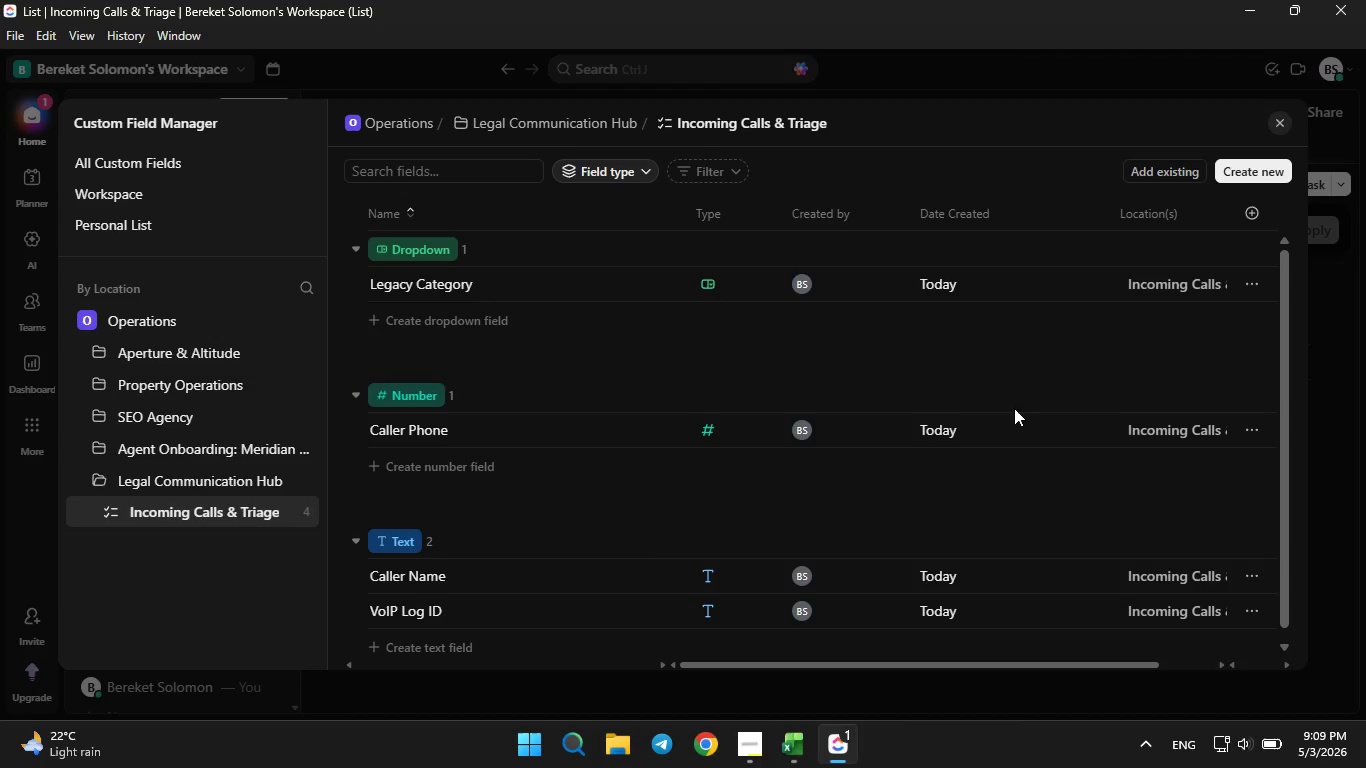 
scroll: coordinate [904, 477], scroll_direction: up, amount: 1.0
 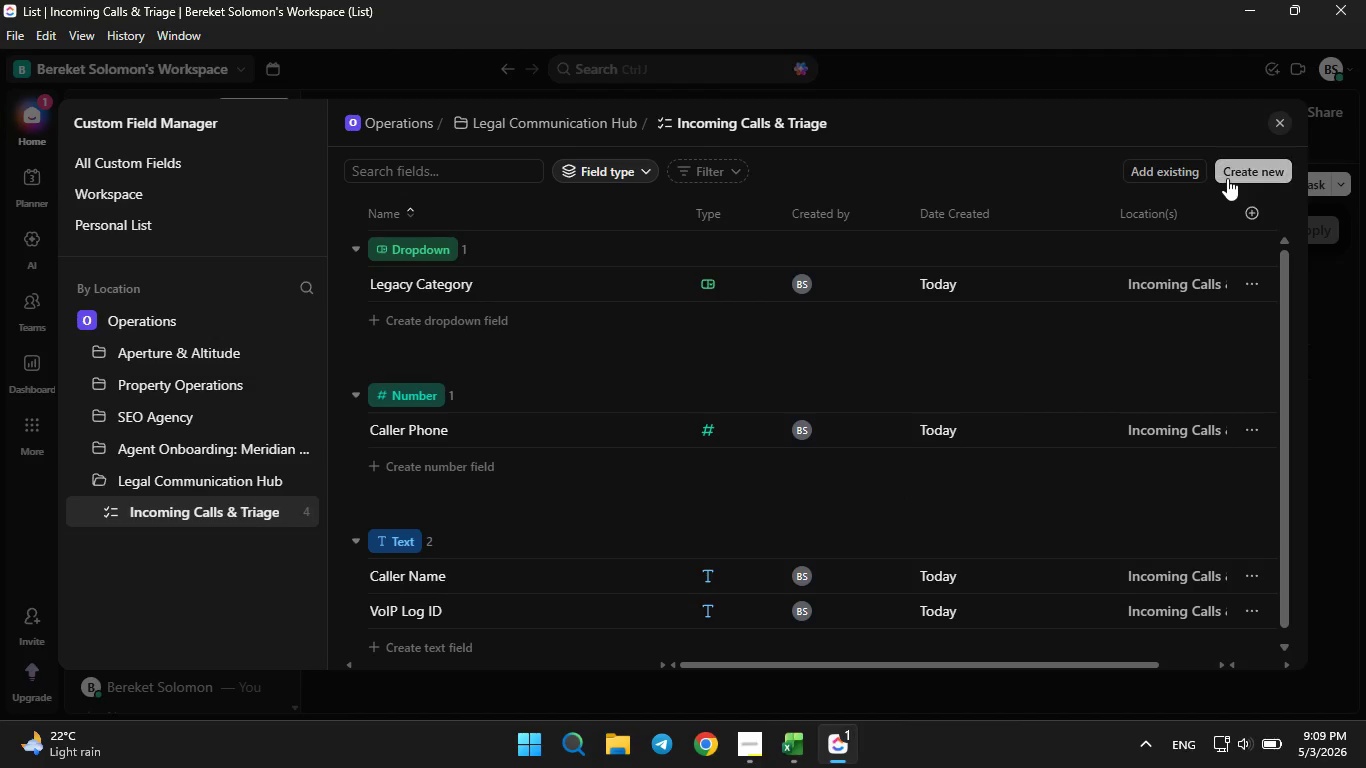 
left_click([1227, 178])
 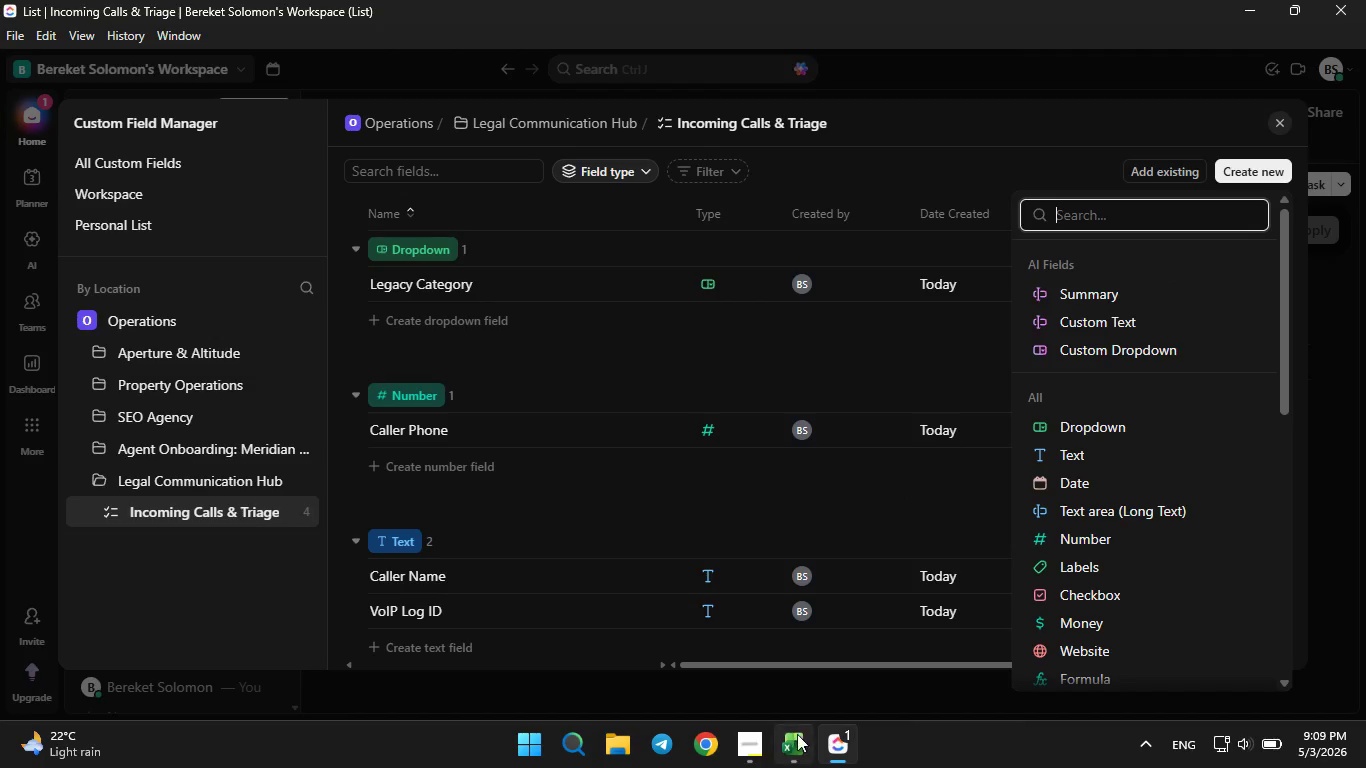 
left_click([796, 738])
 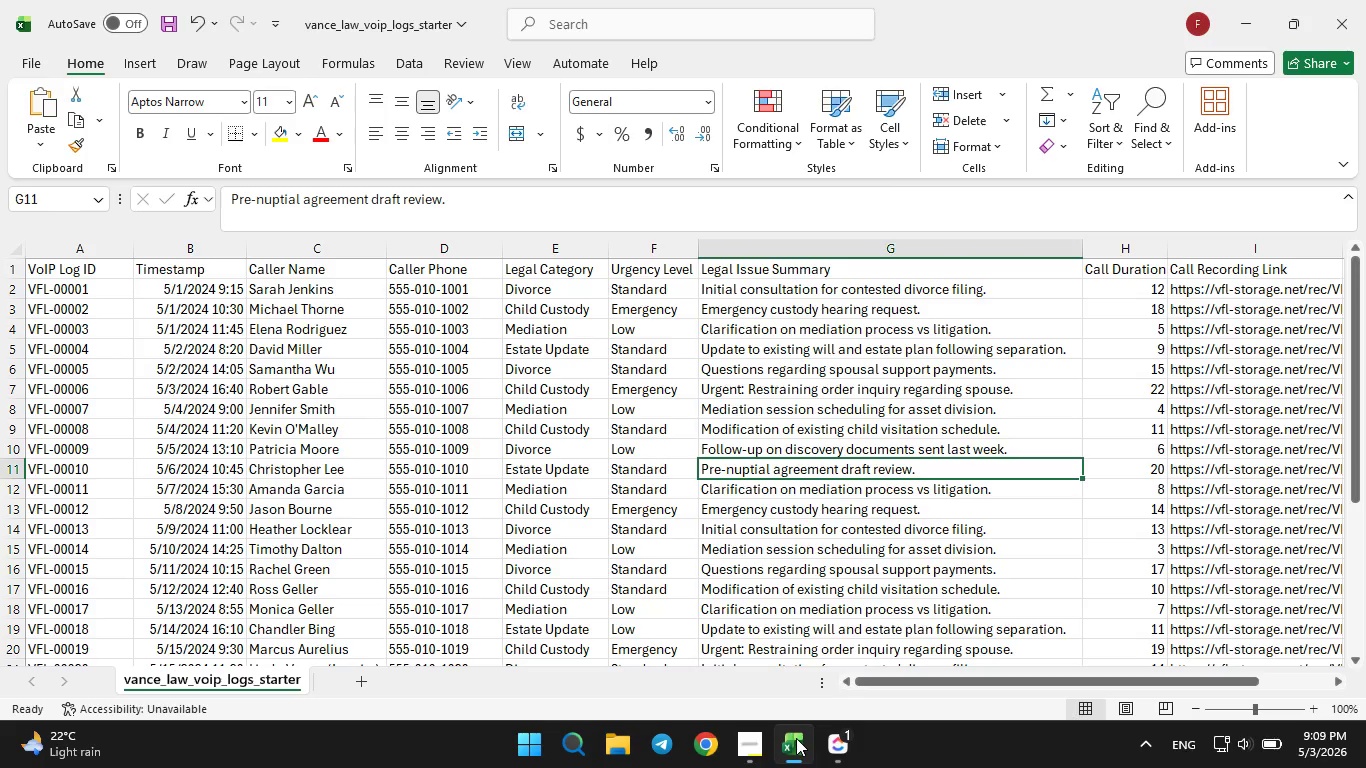 
left_click([796, 738])
 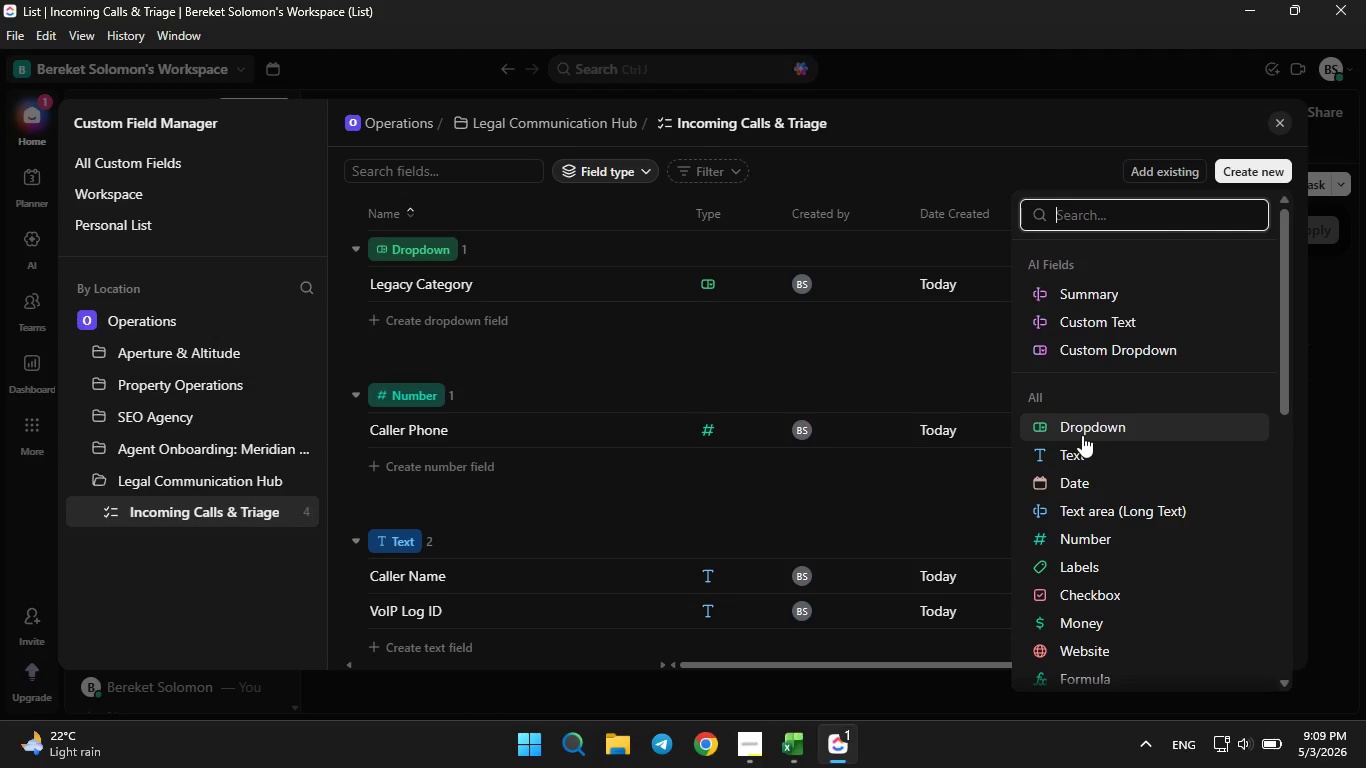 
left_click([1082, 435])
 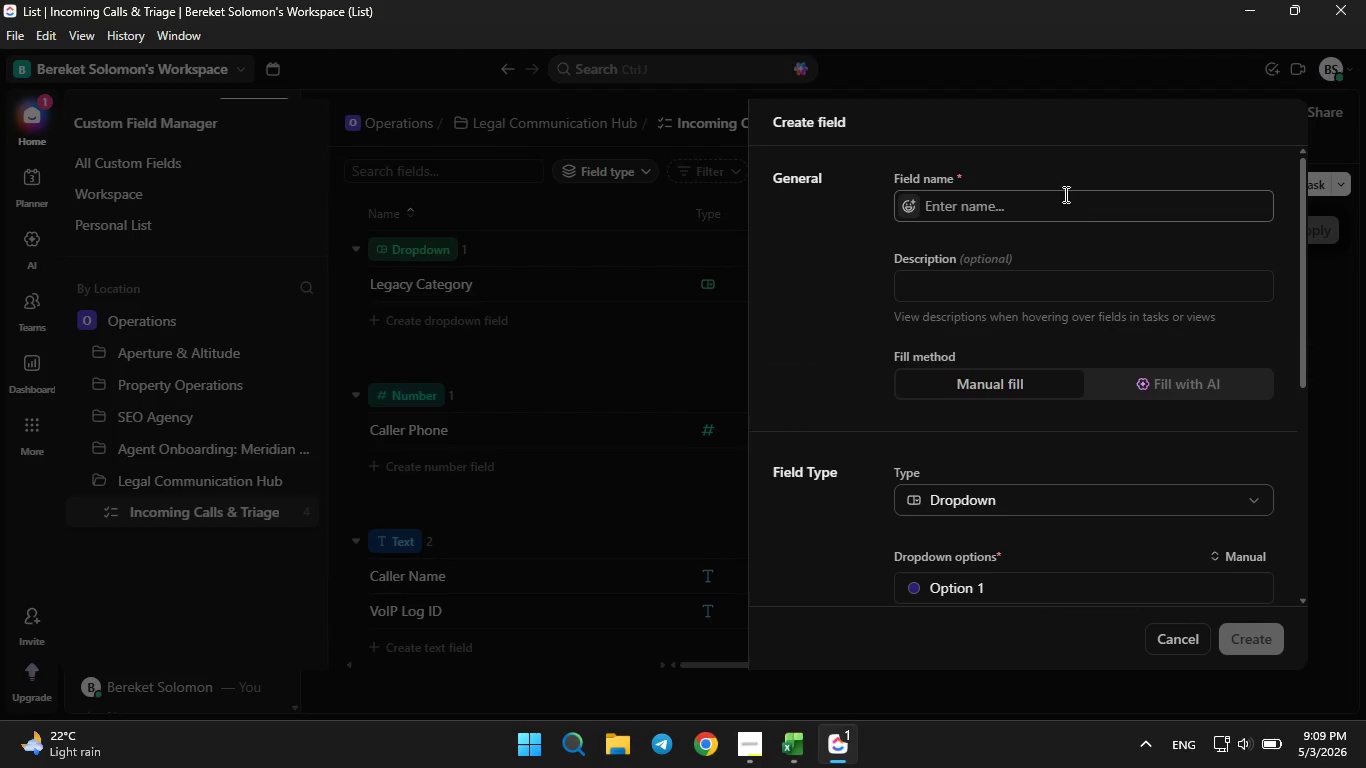 
left_click([1063, 194])
 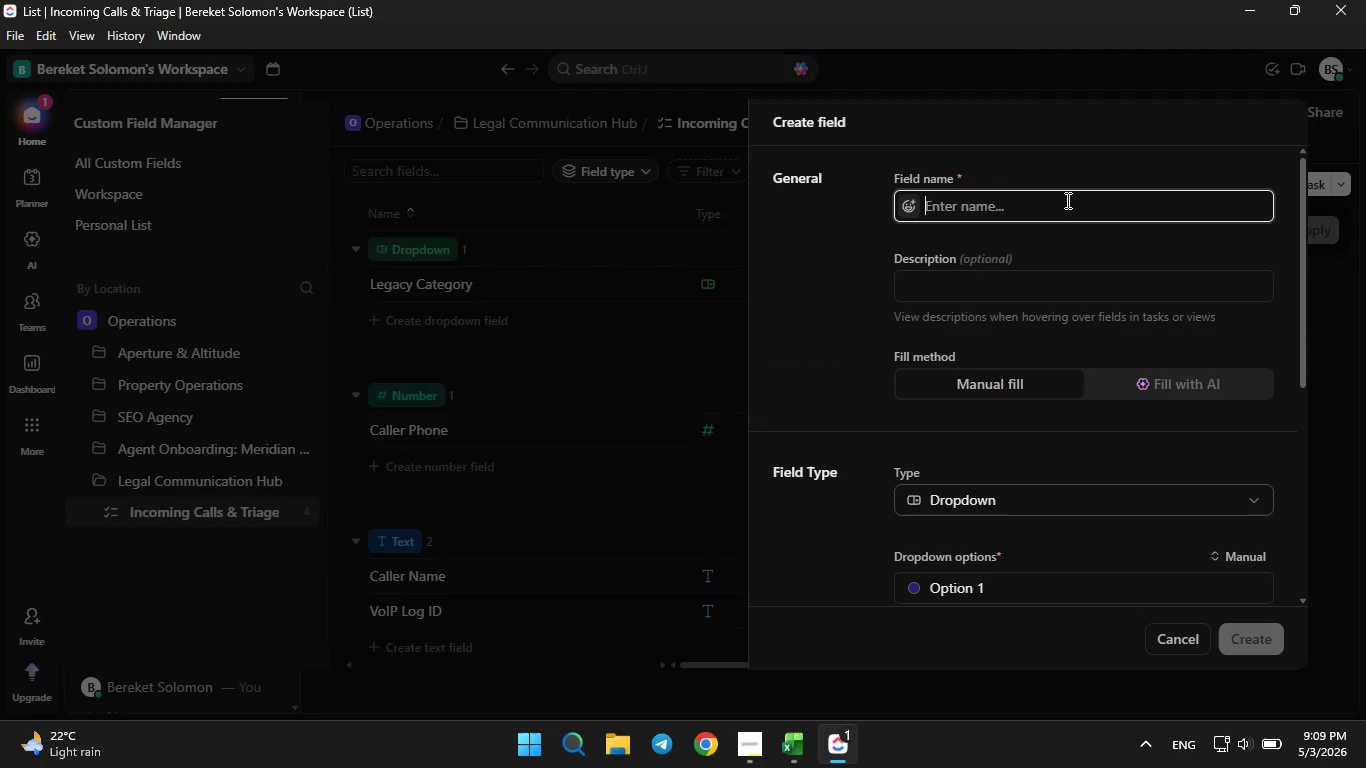 
type(Legal Issue Summary)
 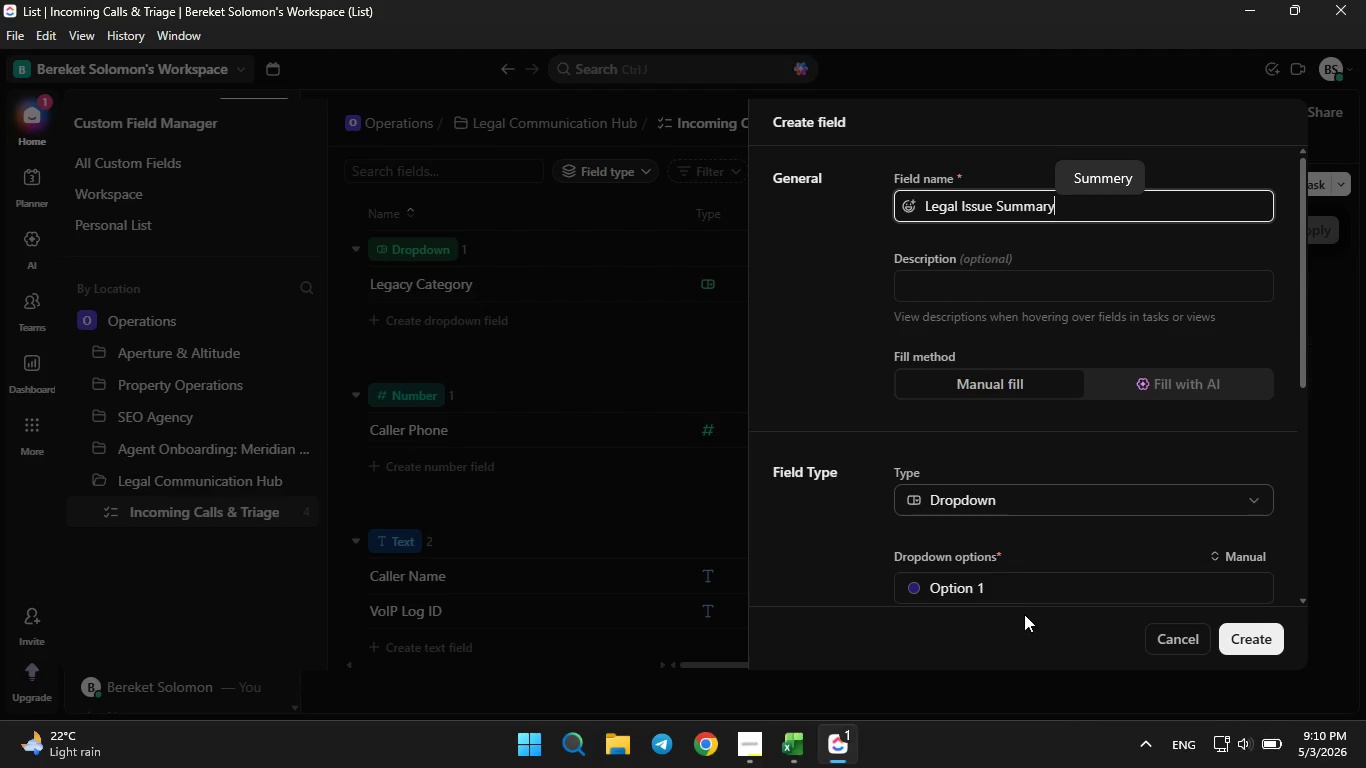 
left_click([1018, 580])
 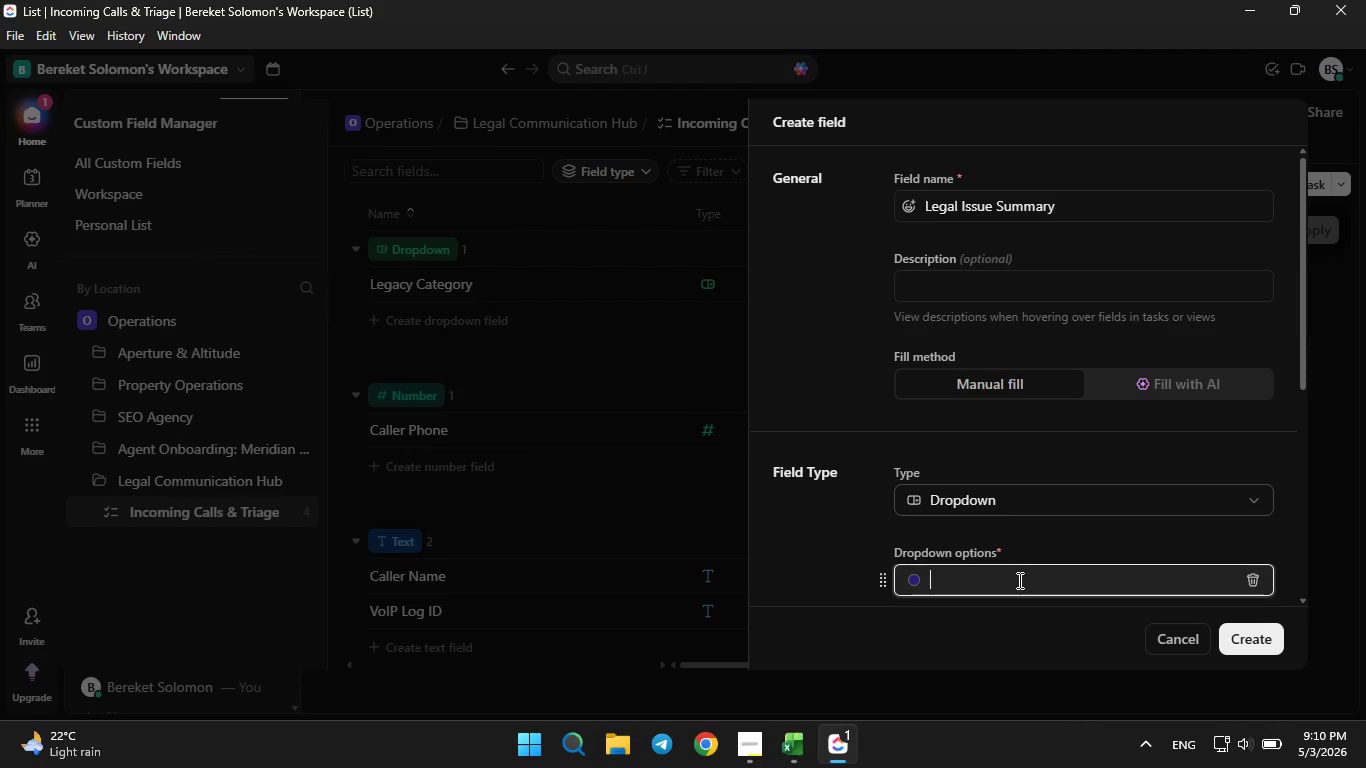 
key(Backspace)
 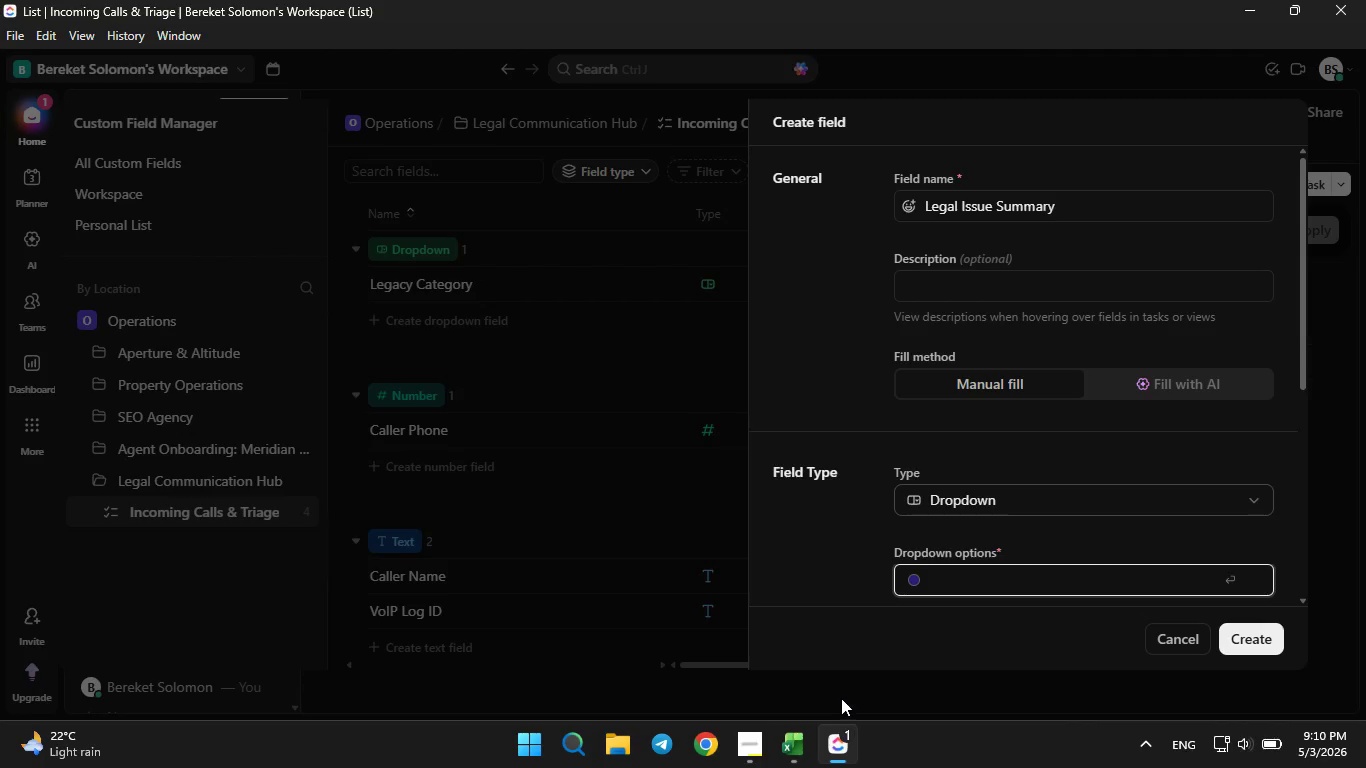 
left_click([801, 751])
 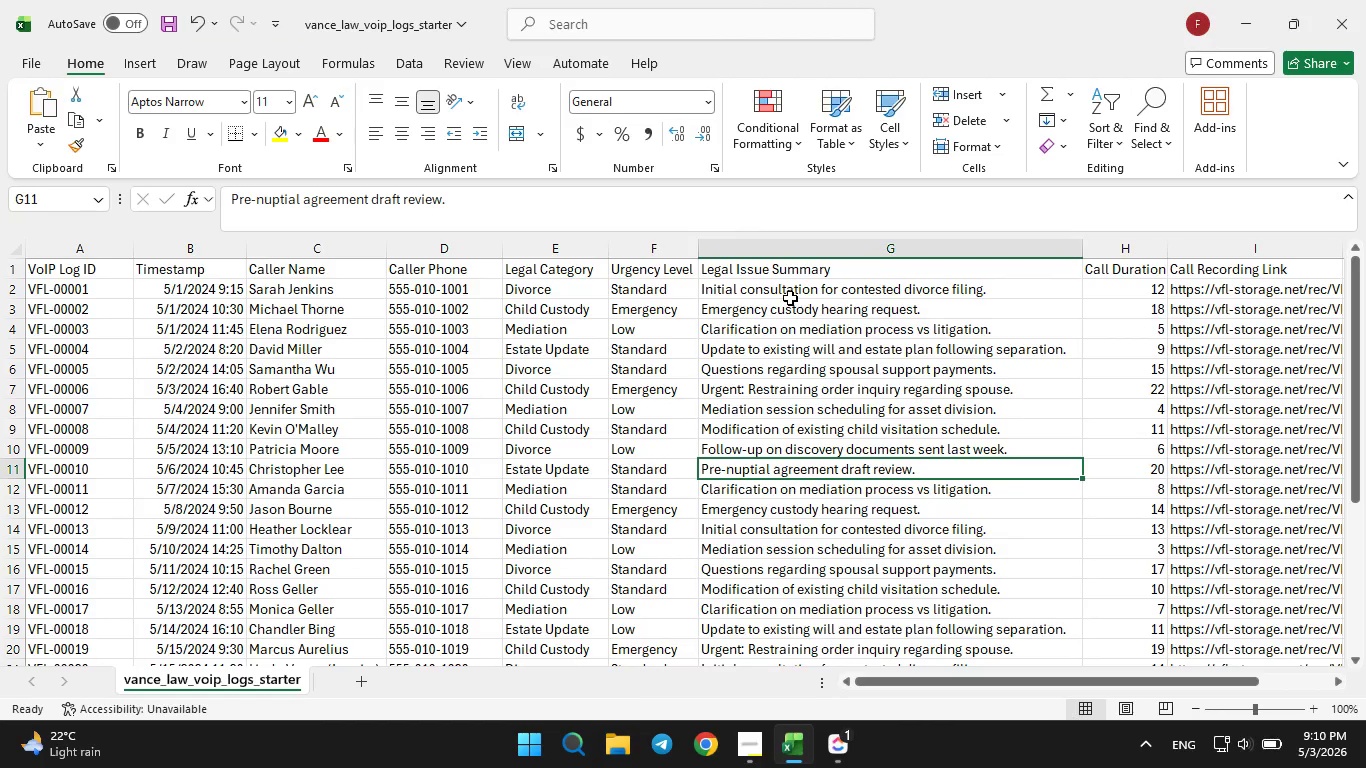 
left_click([790, 297])
 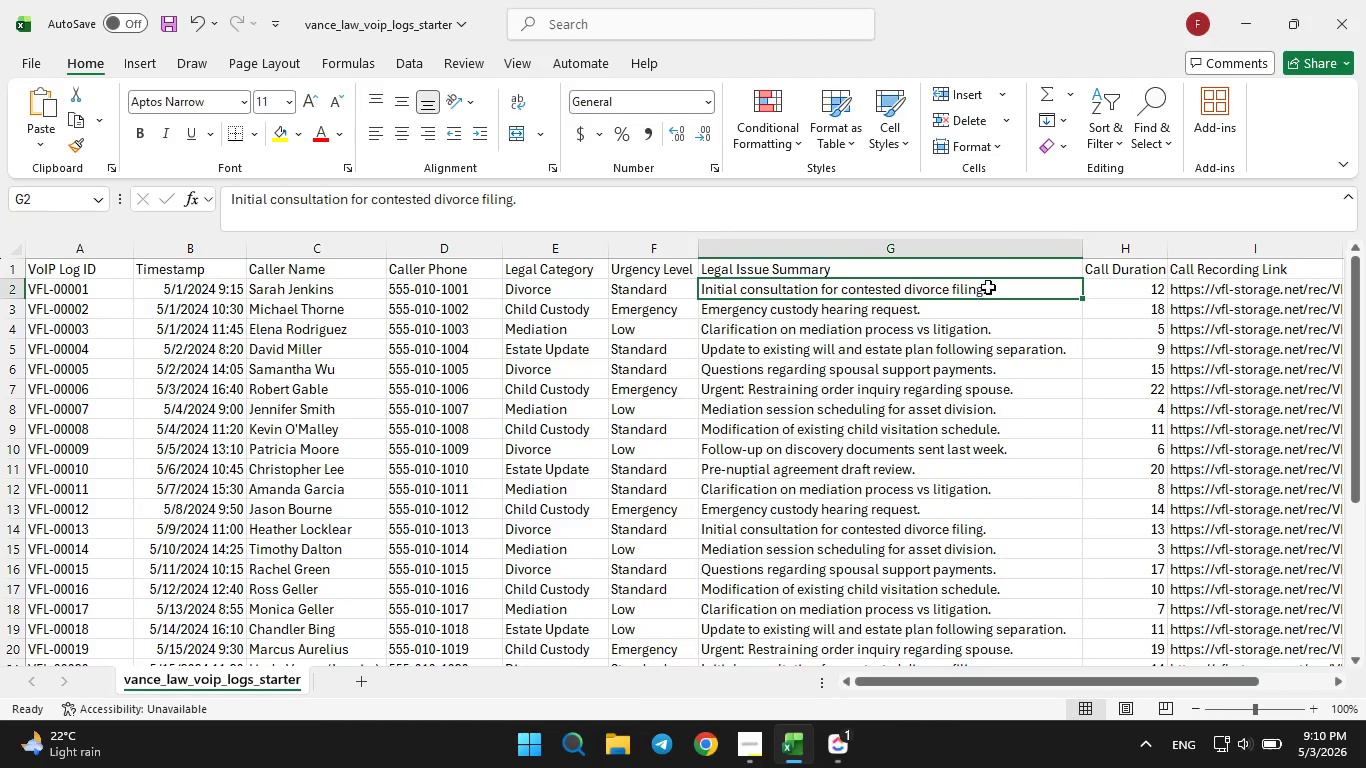 
double_click([987, 285])
 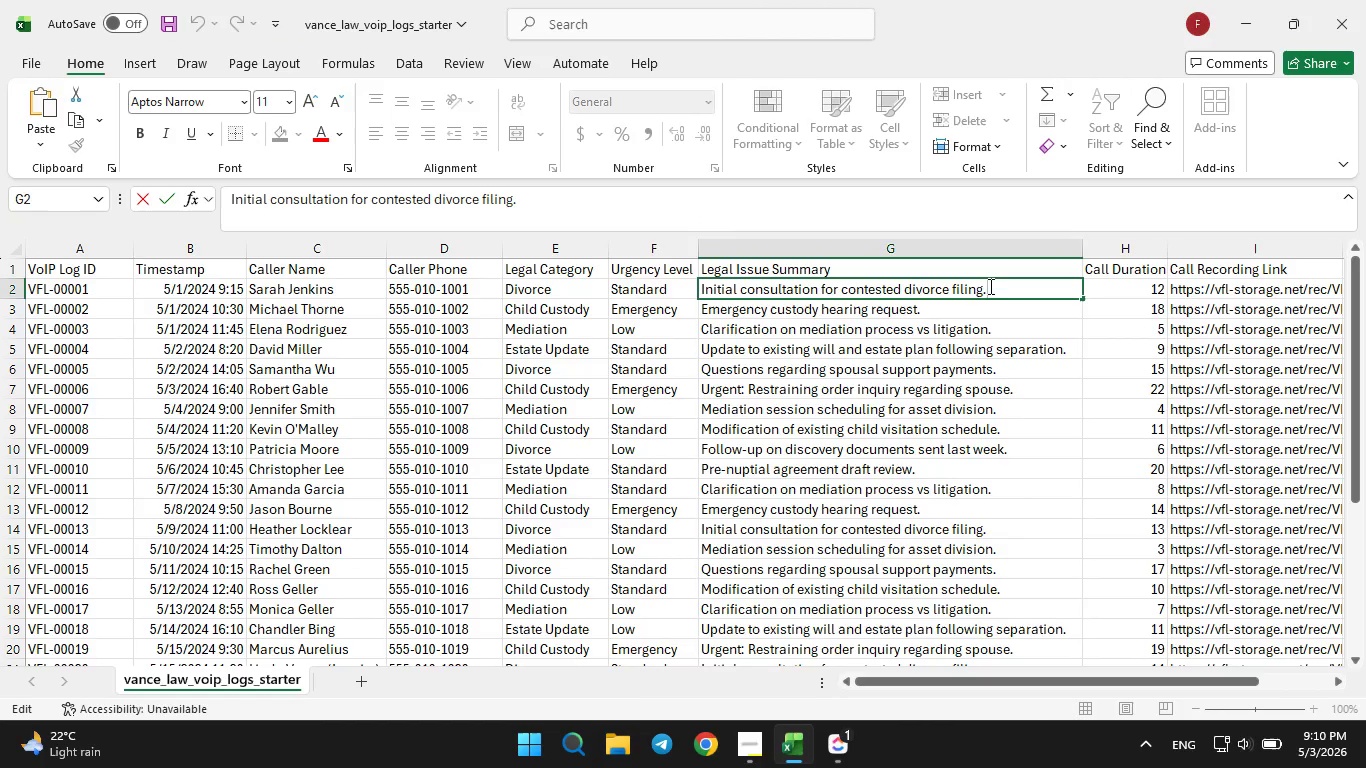 
left_click_drag(start_coordinate=[989, 286], to_coordinate=[702, 302])
 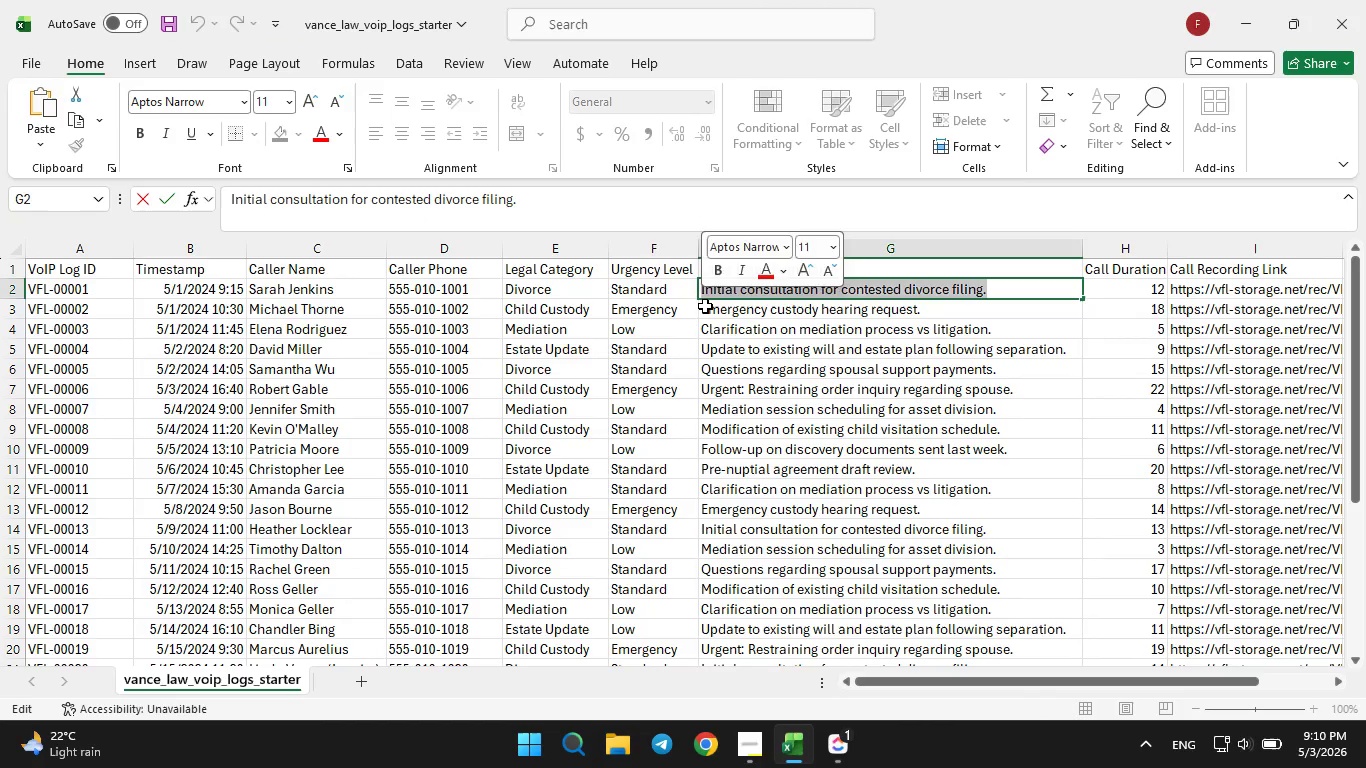 
key(Control+C)
 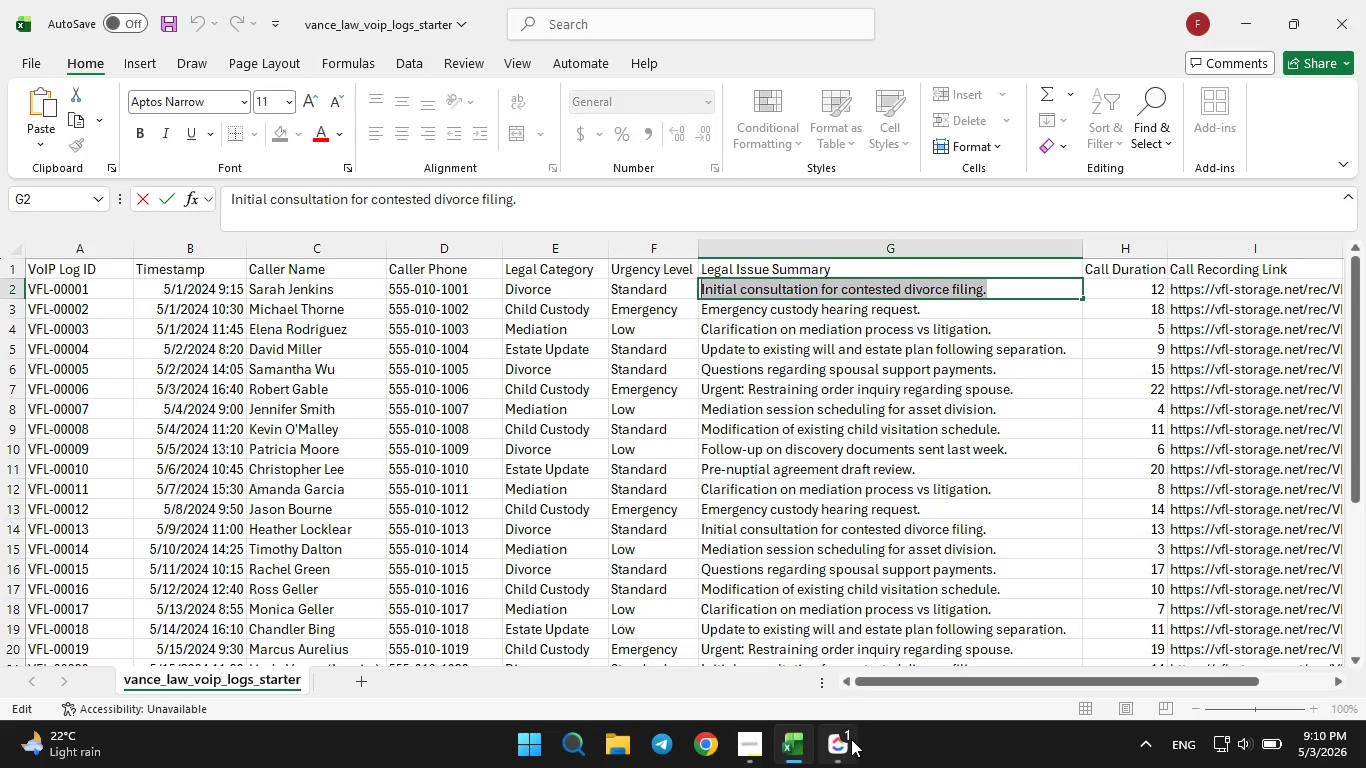 
left_click([851, 741])
 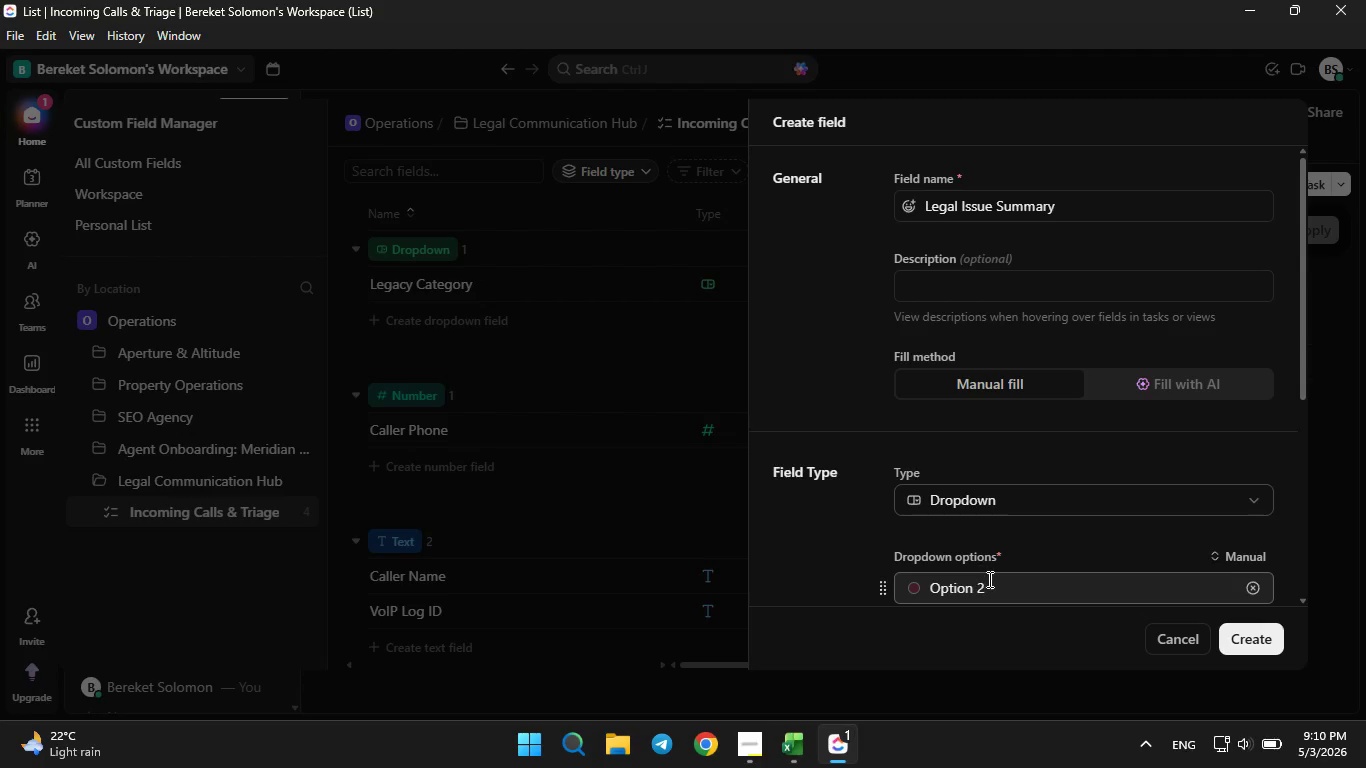 
left_click([989, 579])
 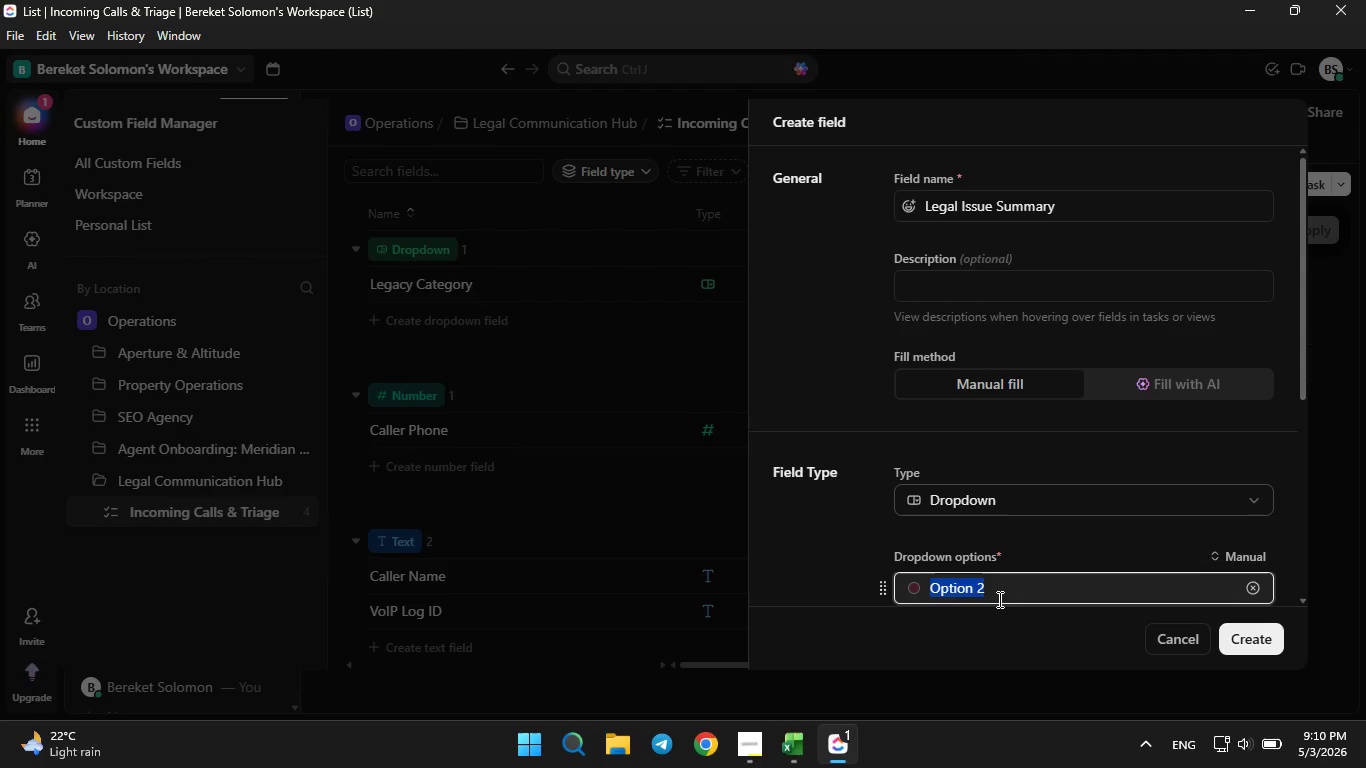 
key(Backspace)
 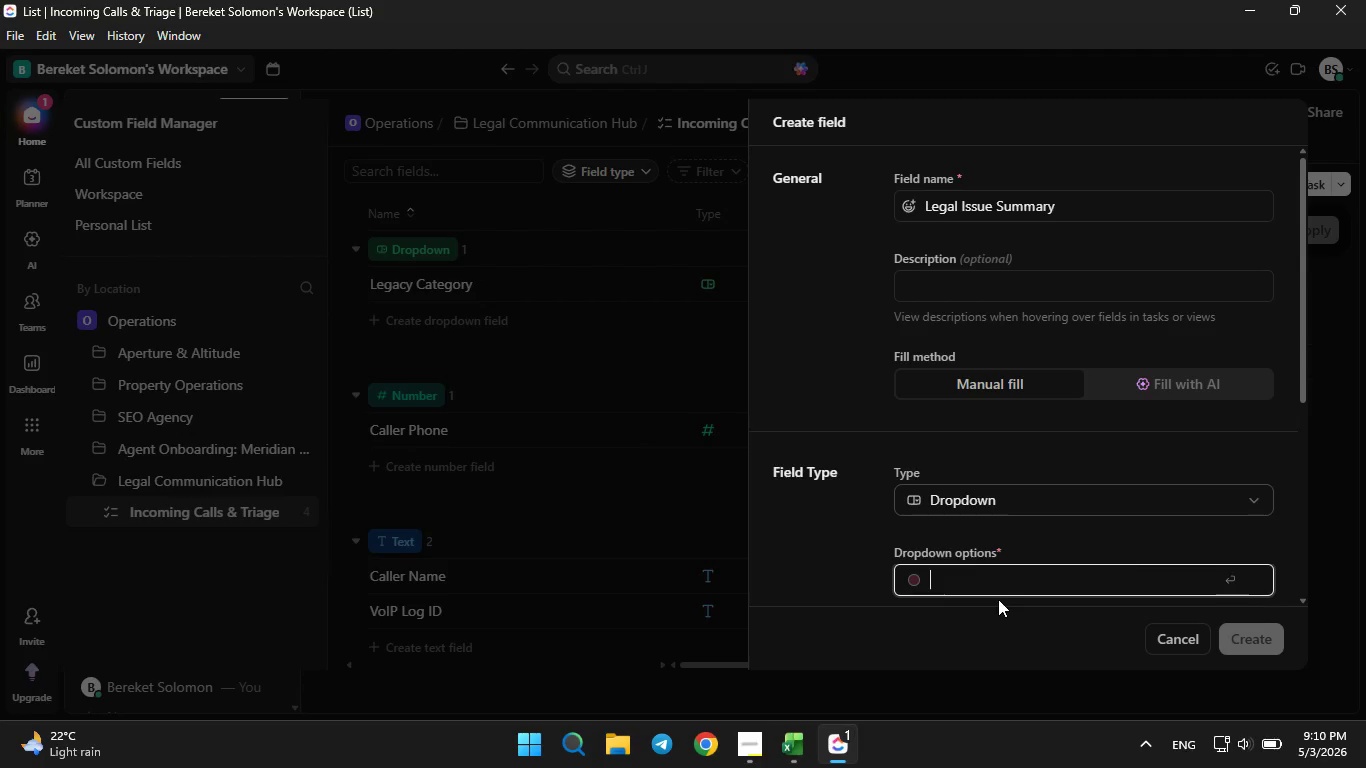 
key(Control+V)
 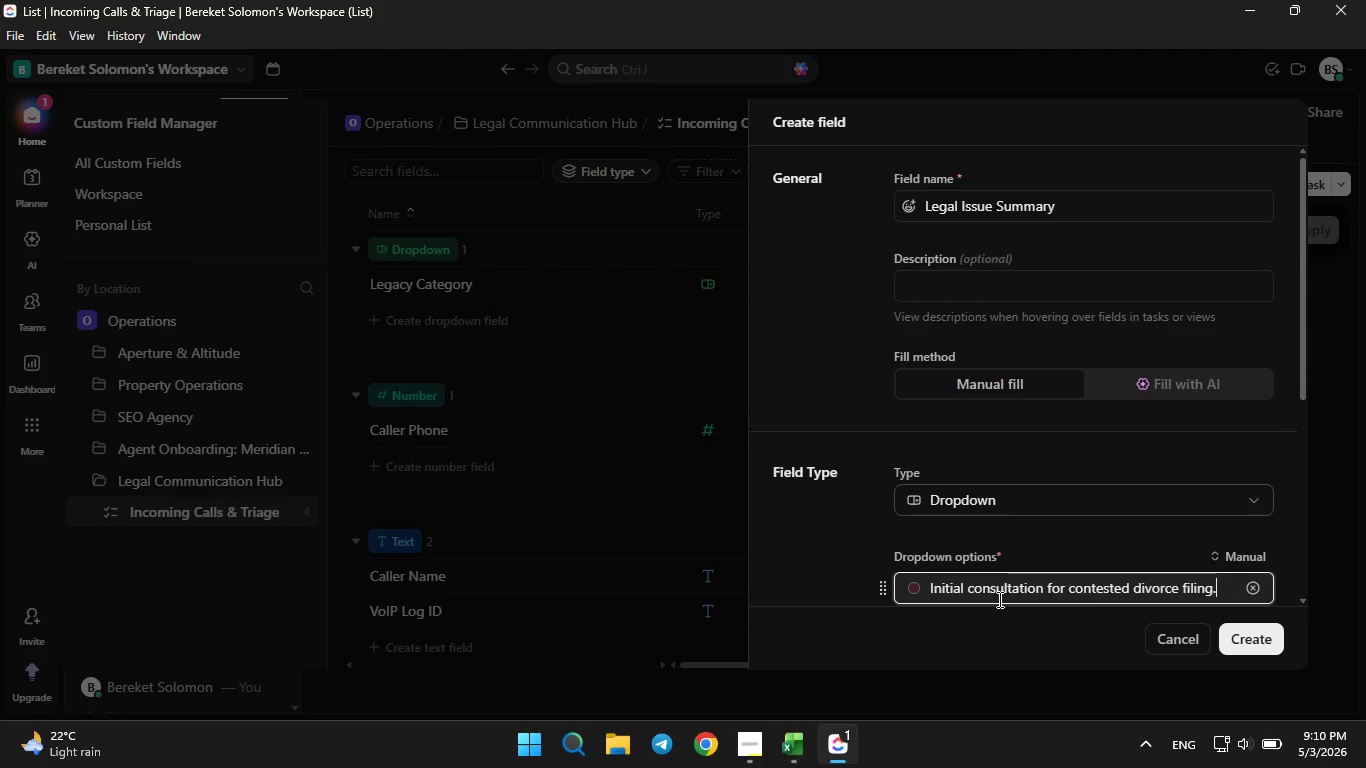 
key(Enter)
 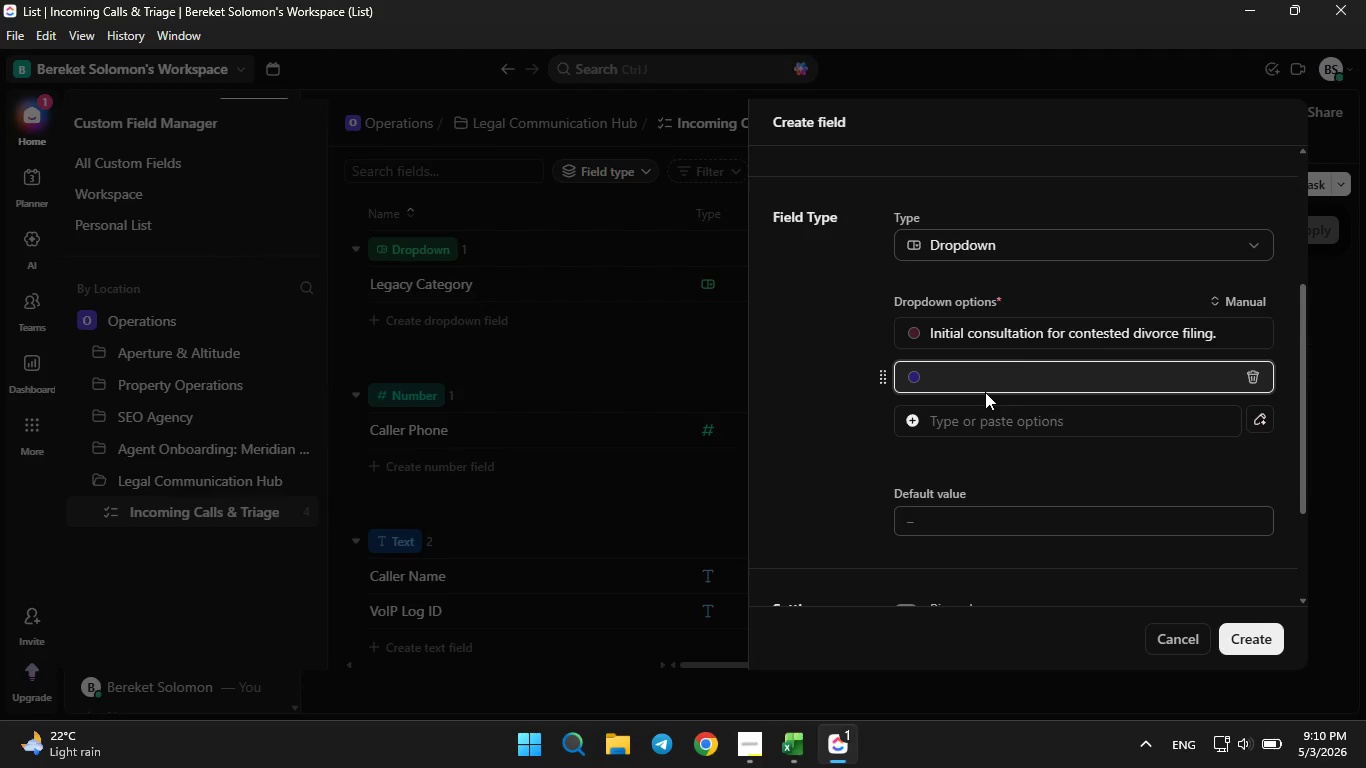 
wait(6.72)
 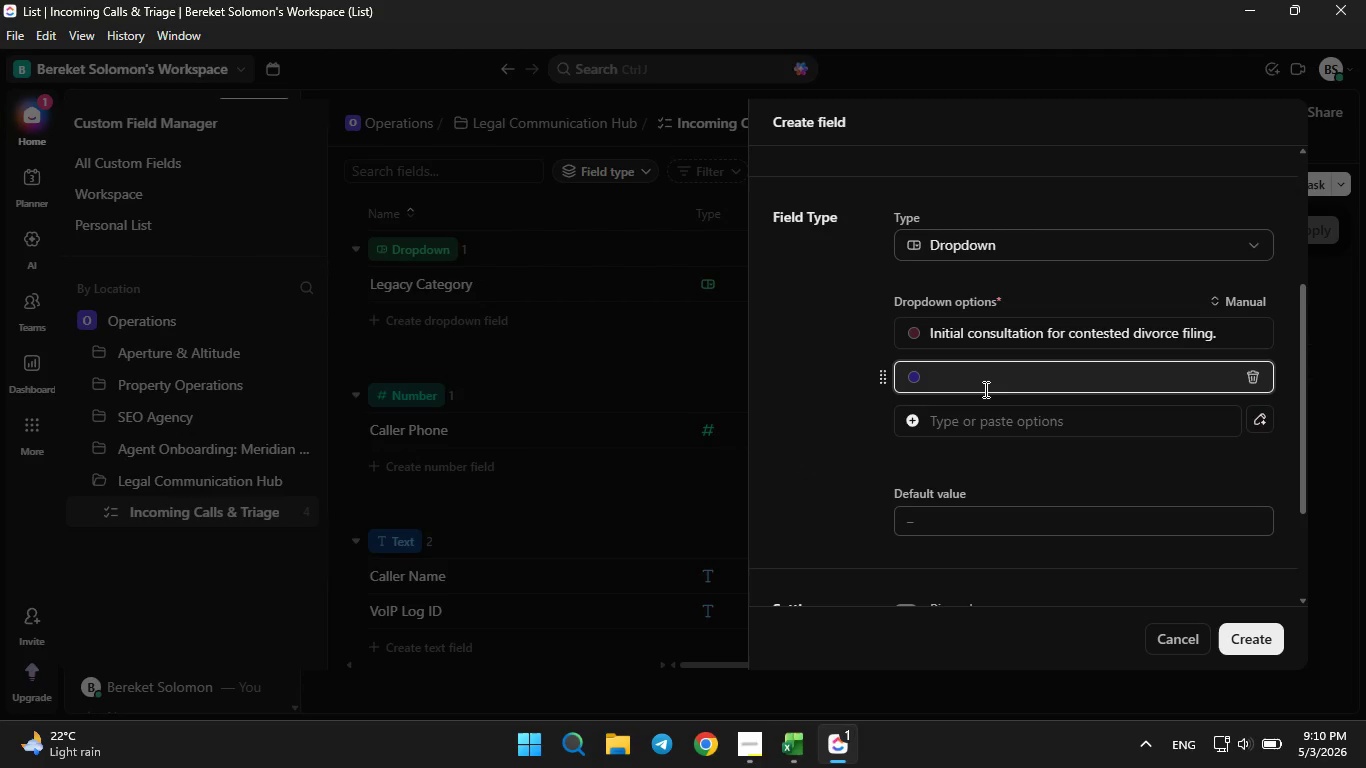 
left_click([804, 745])
 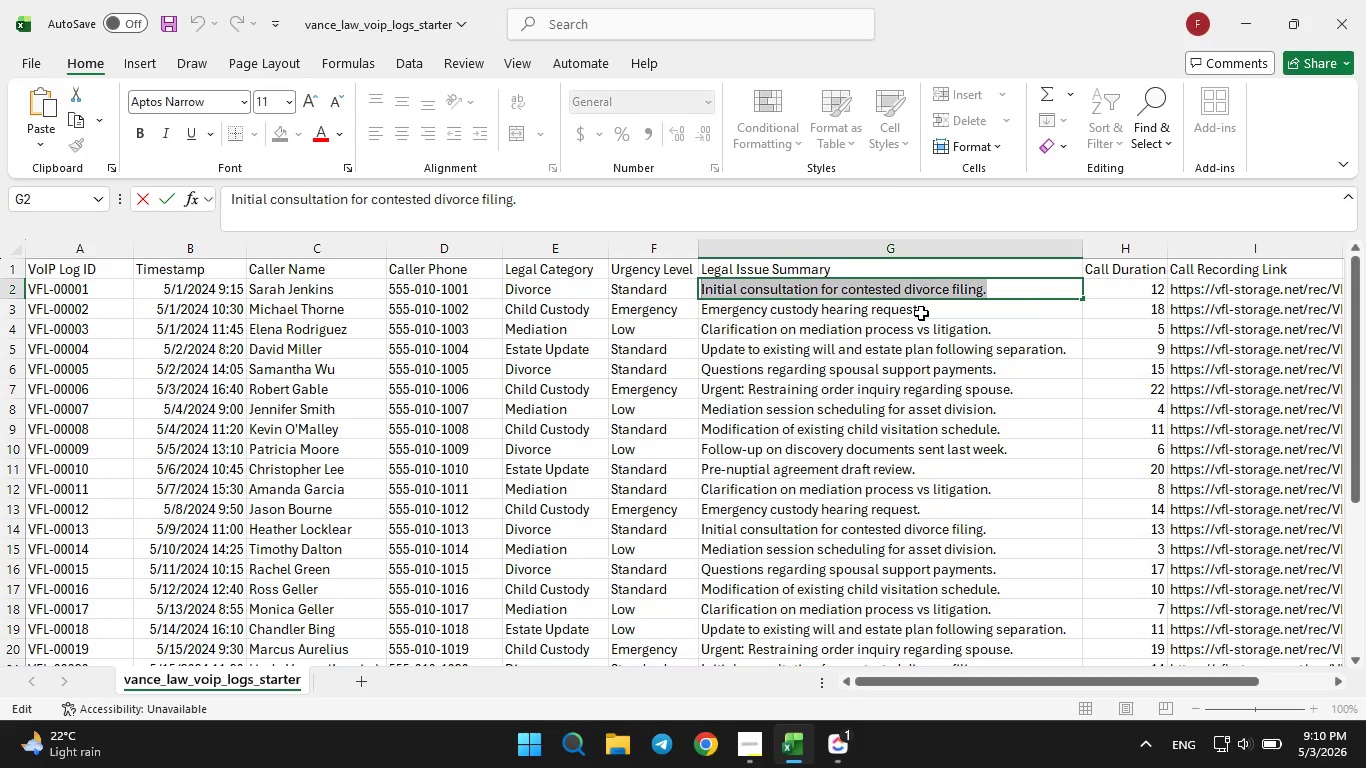 
double_click([921, 312])
 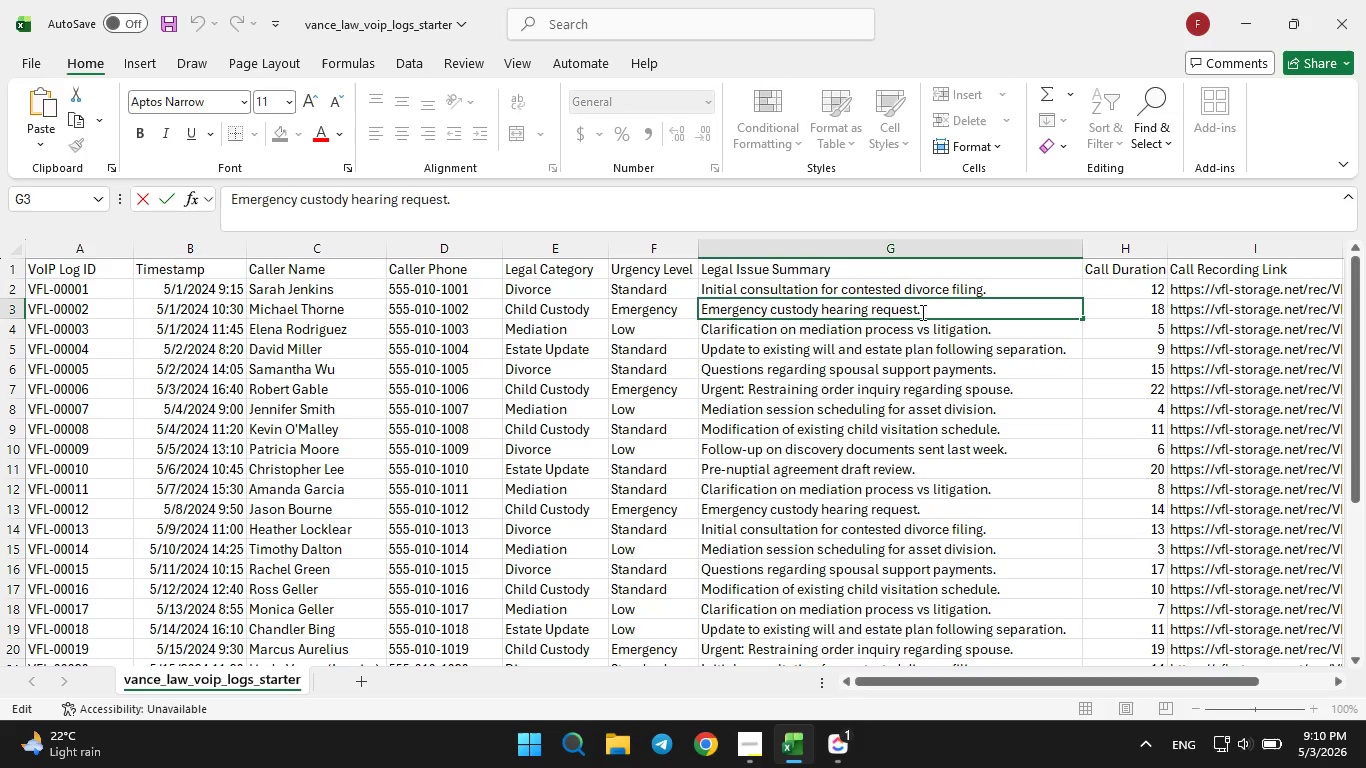 
triple_click([921, 312])
 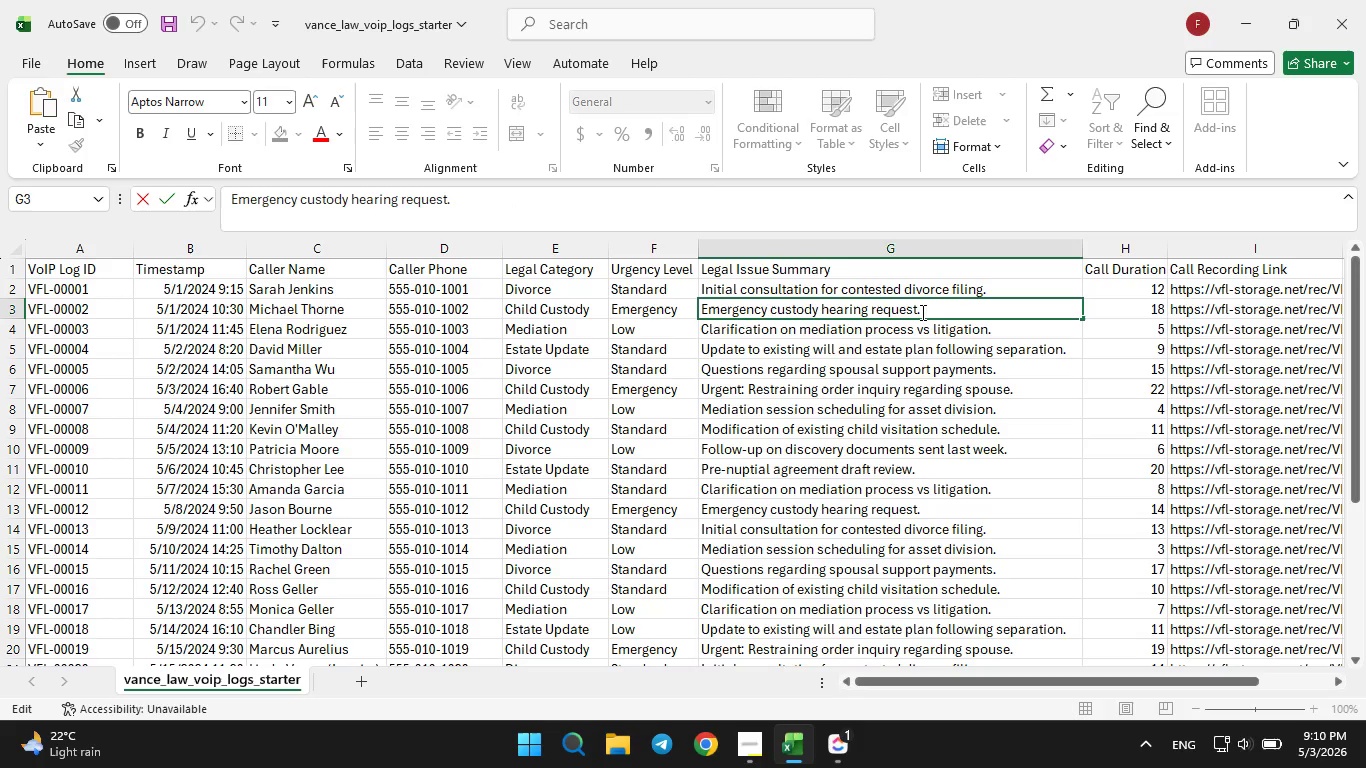 
left_click_drag(start_coordinate=[921, 312], to_coordinate=[734, 319])
 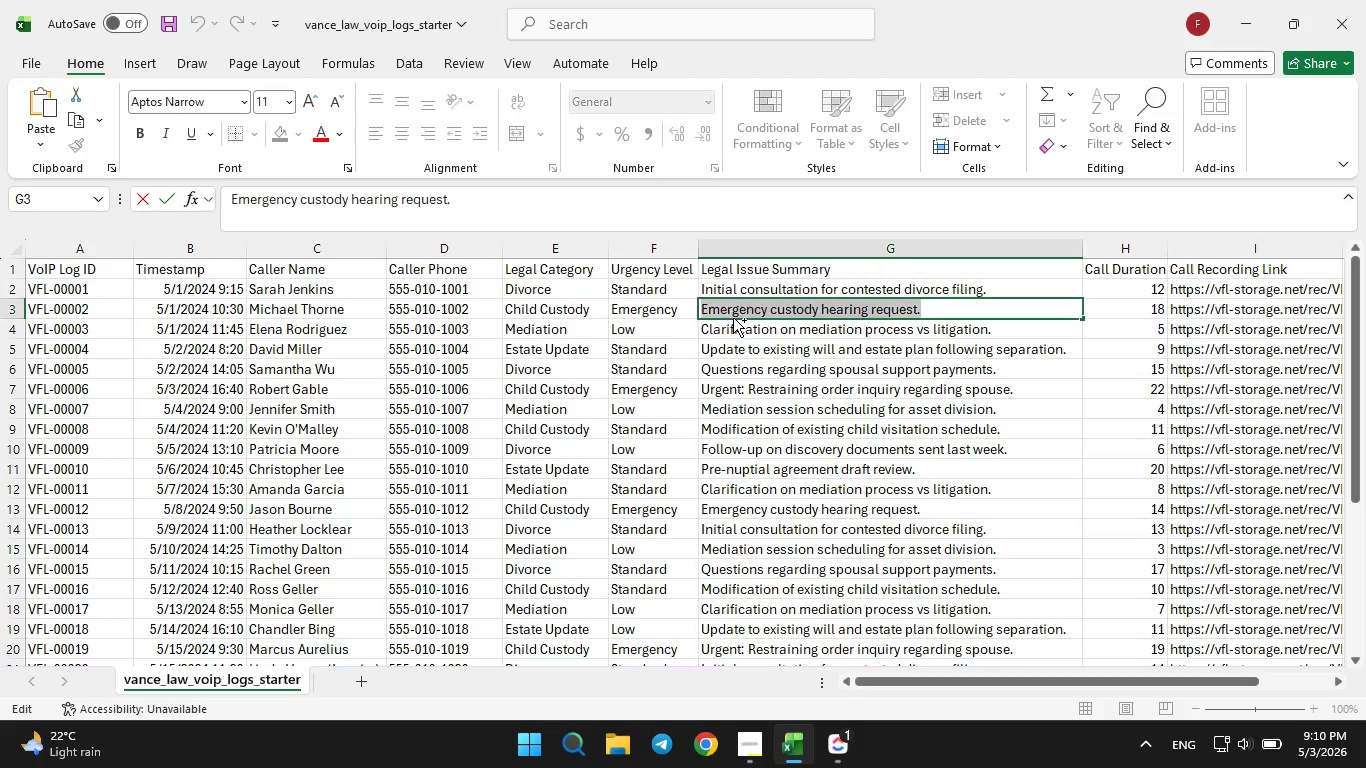 
key(Control+C)
 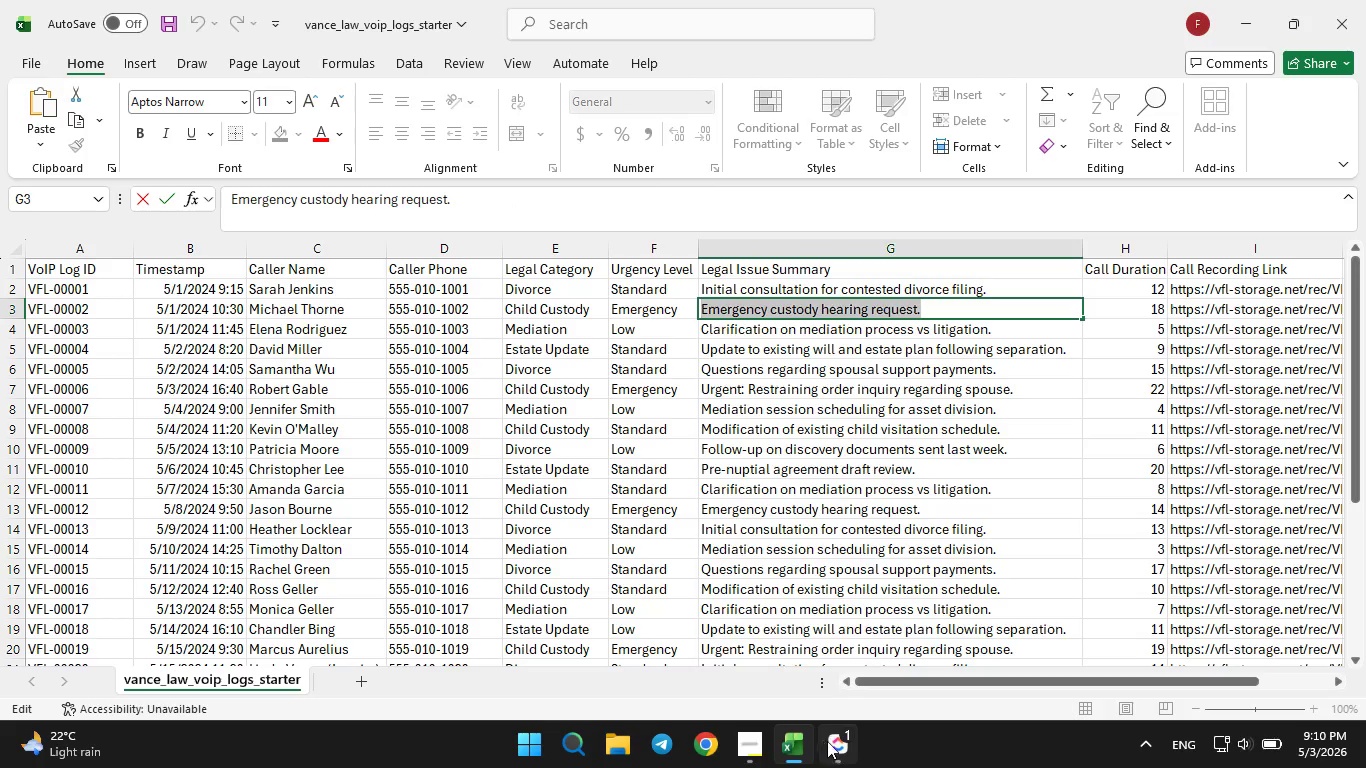 
left_click([830, 742])
 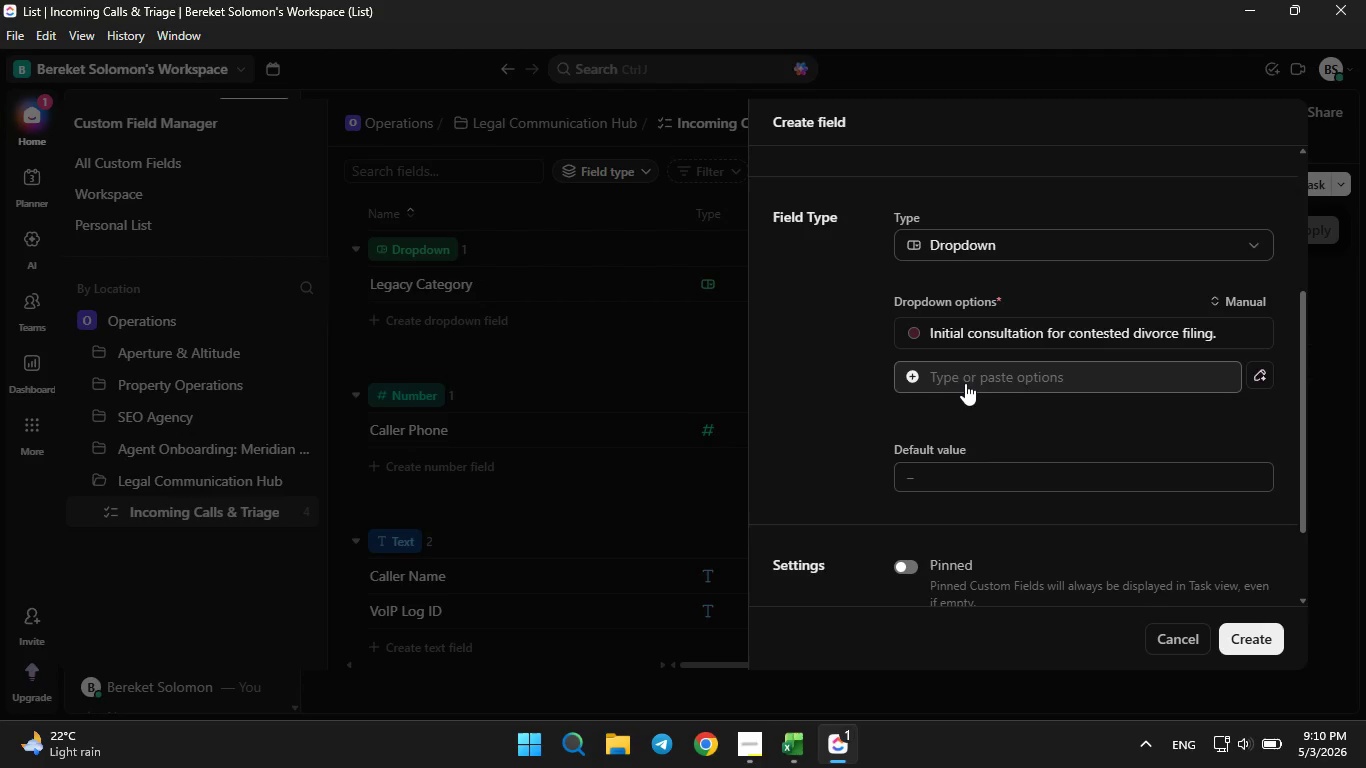 
left_click([966, 378])
 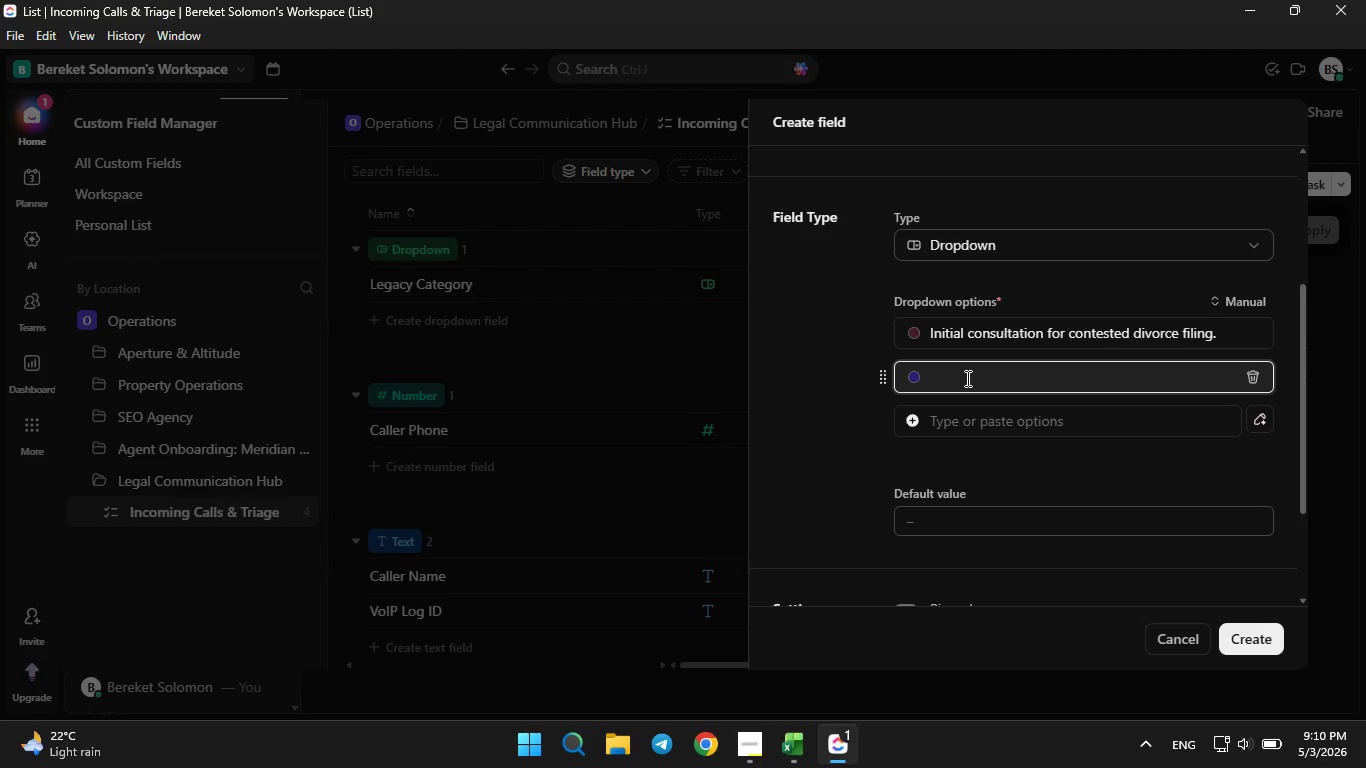 
key(Control+V)
 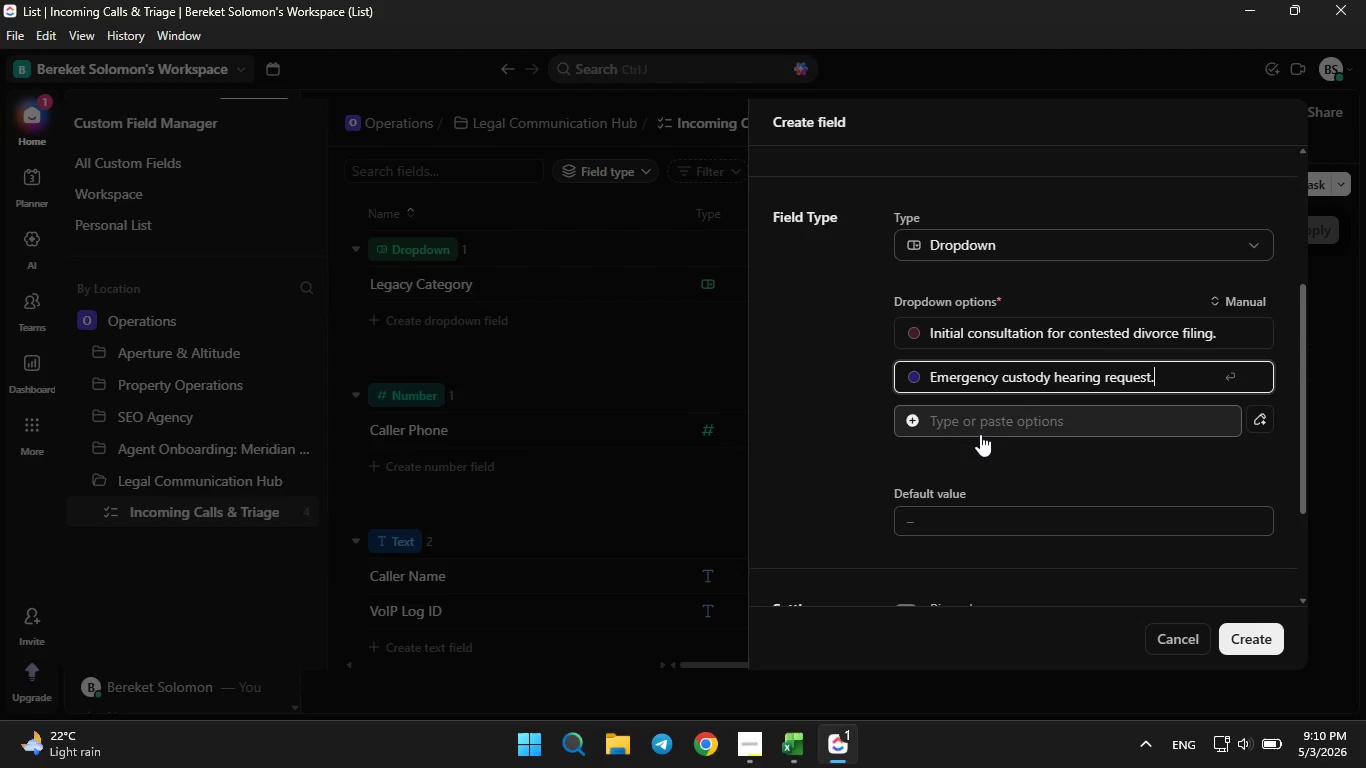 
key(Enter)
 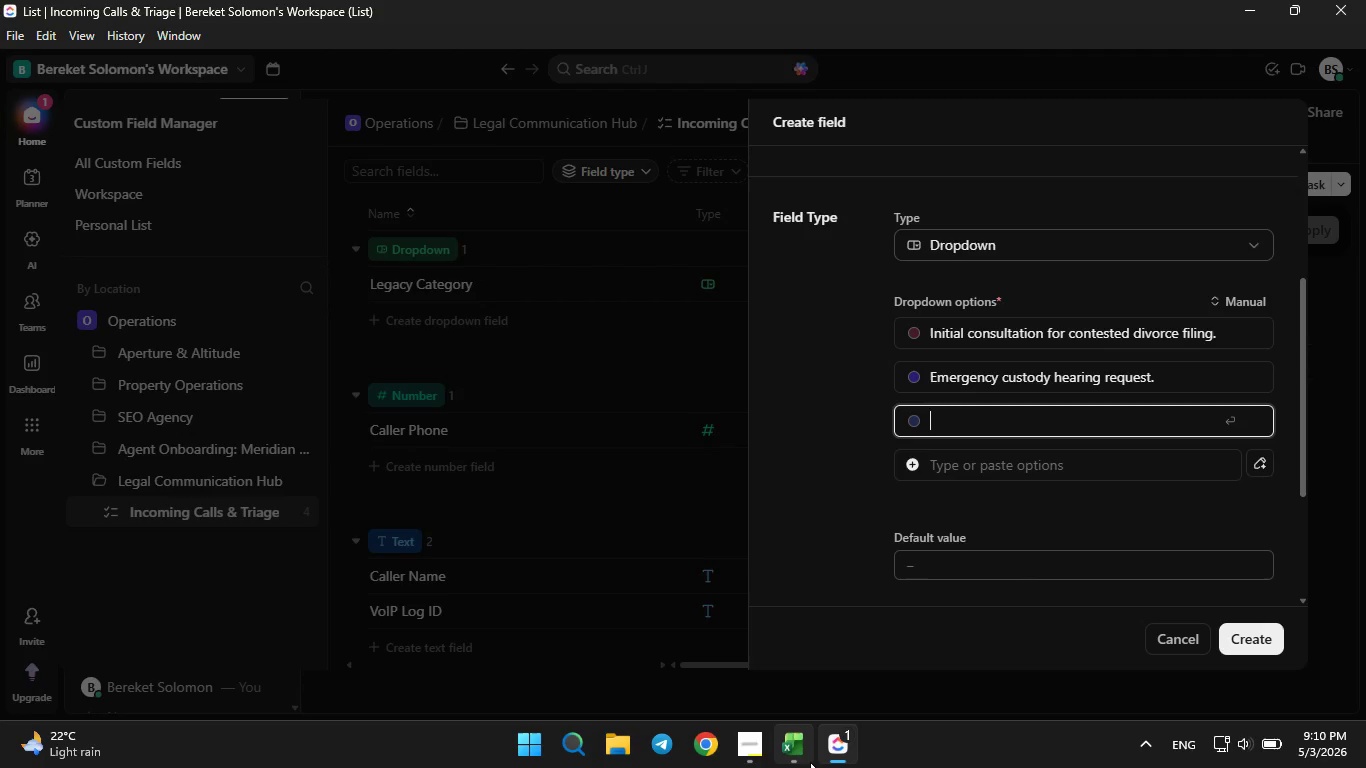 
left_click([806, 762])
 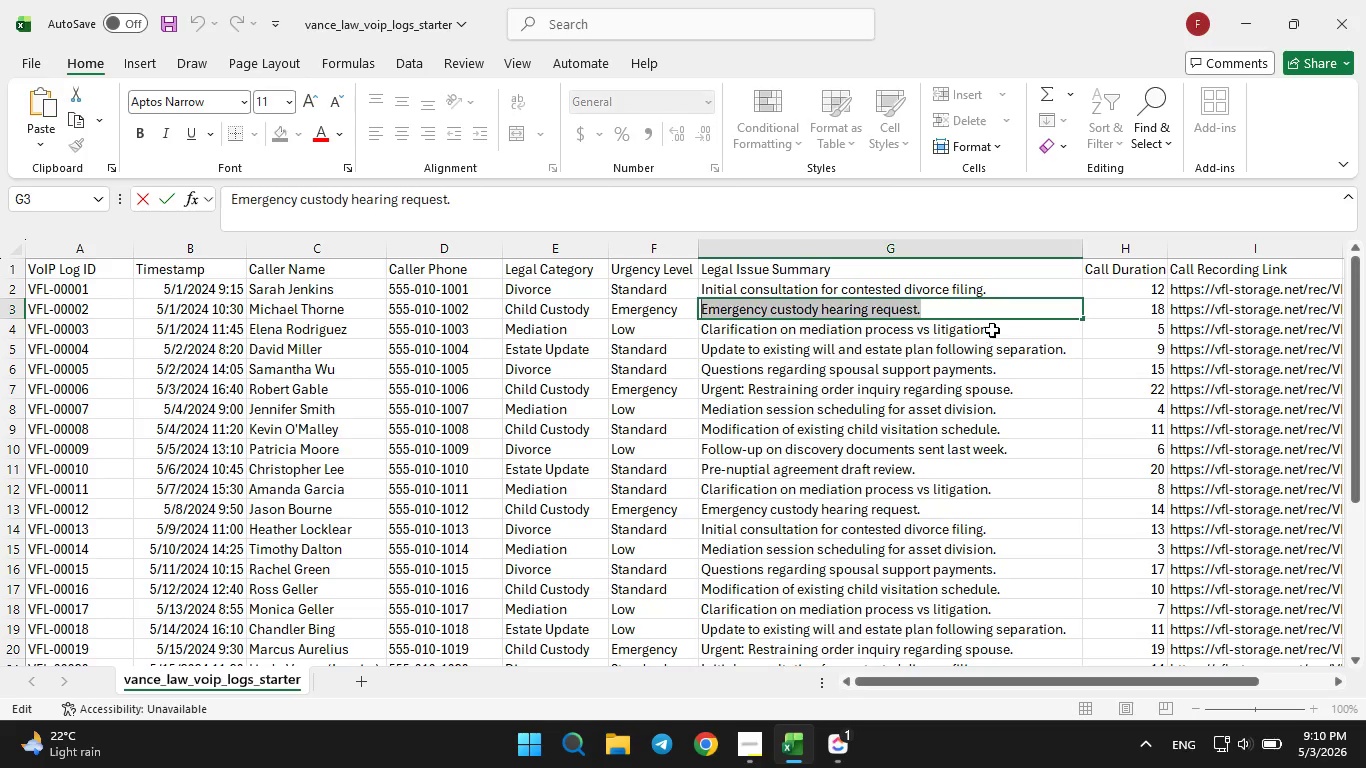 
double_click([992, 330])
 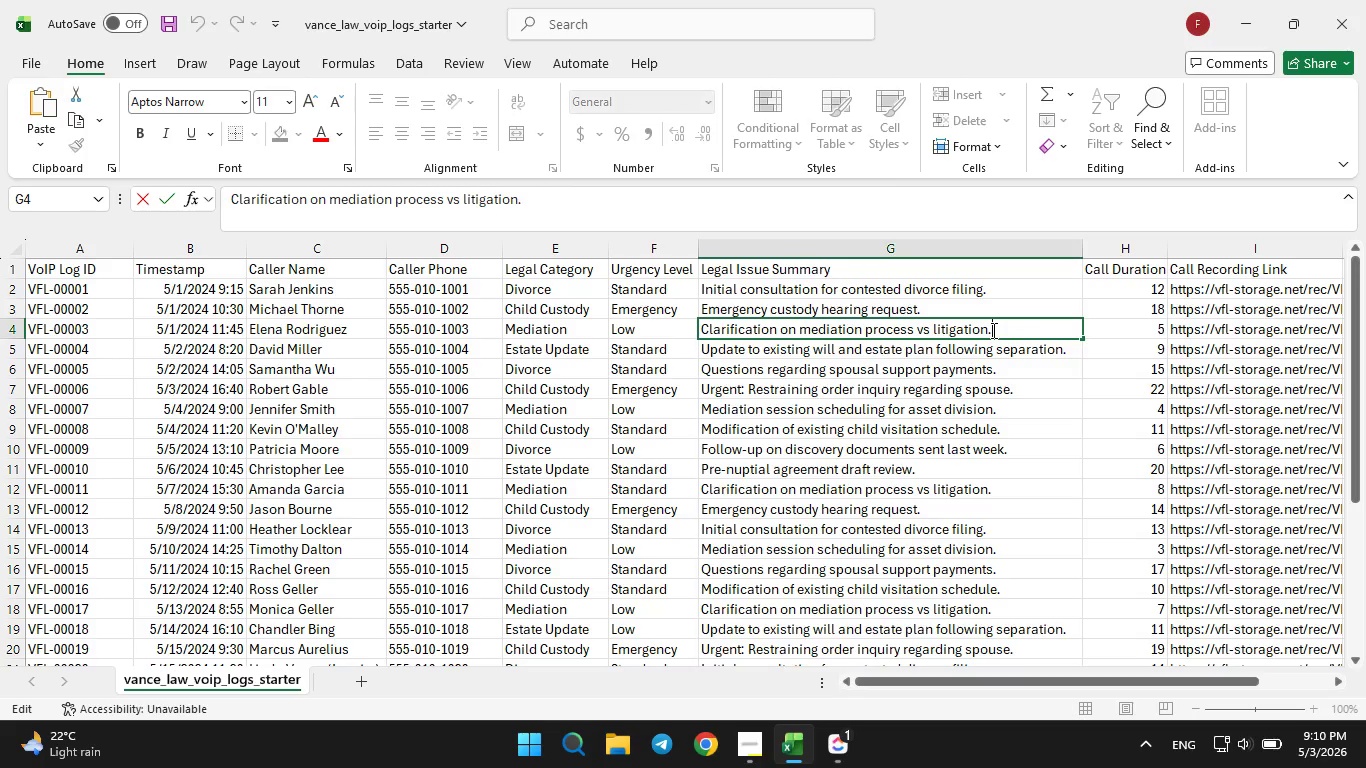 
triple_click([992, 330])
 